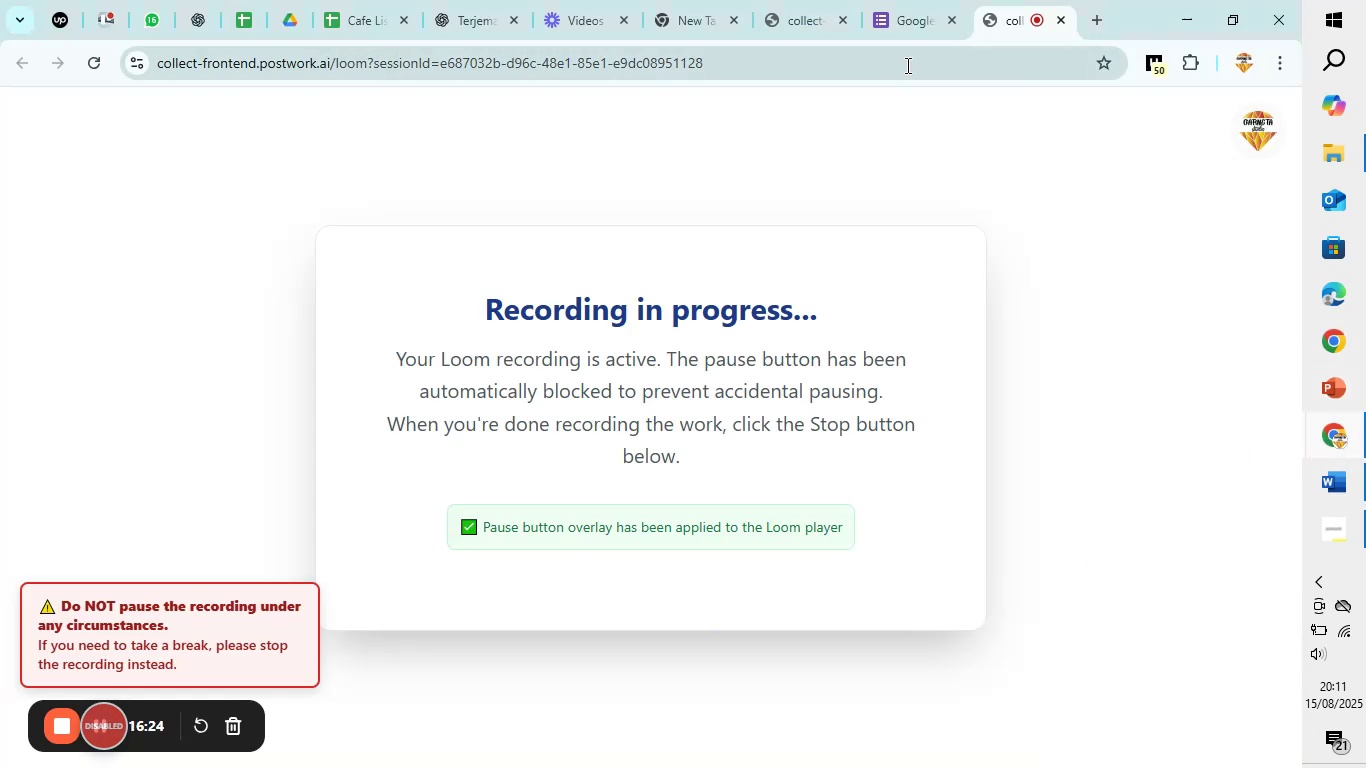 
left_click([912, 21])
 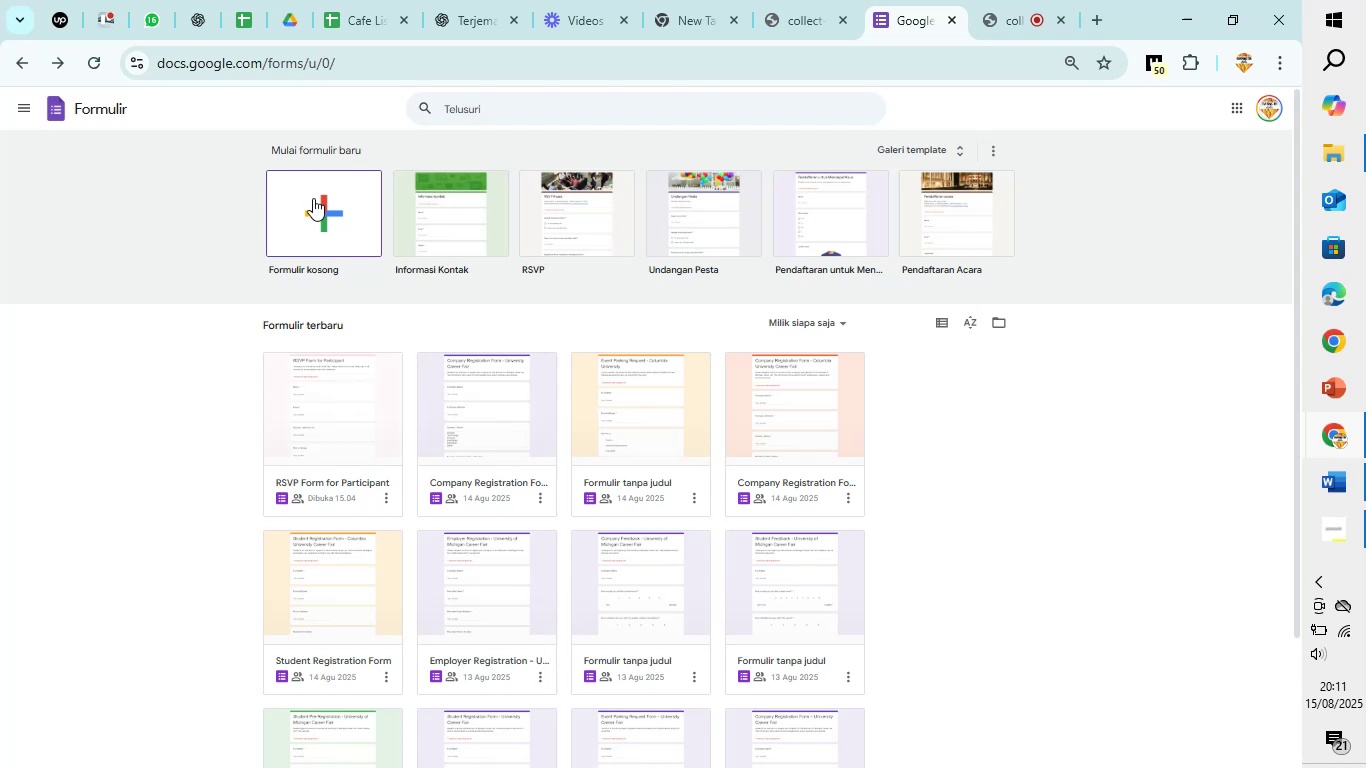 
left_click([313, 198])
 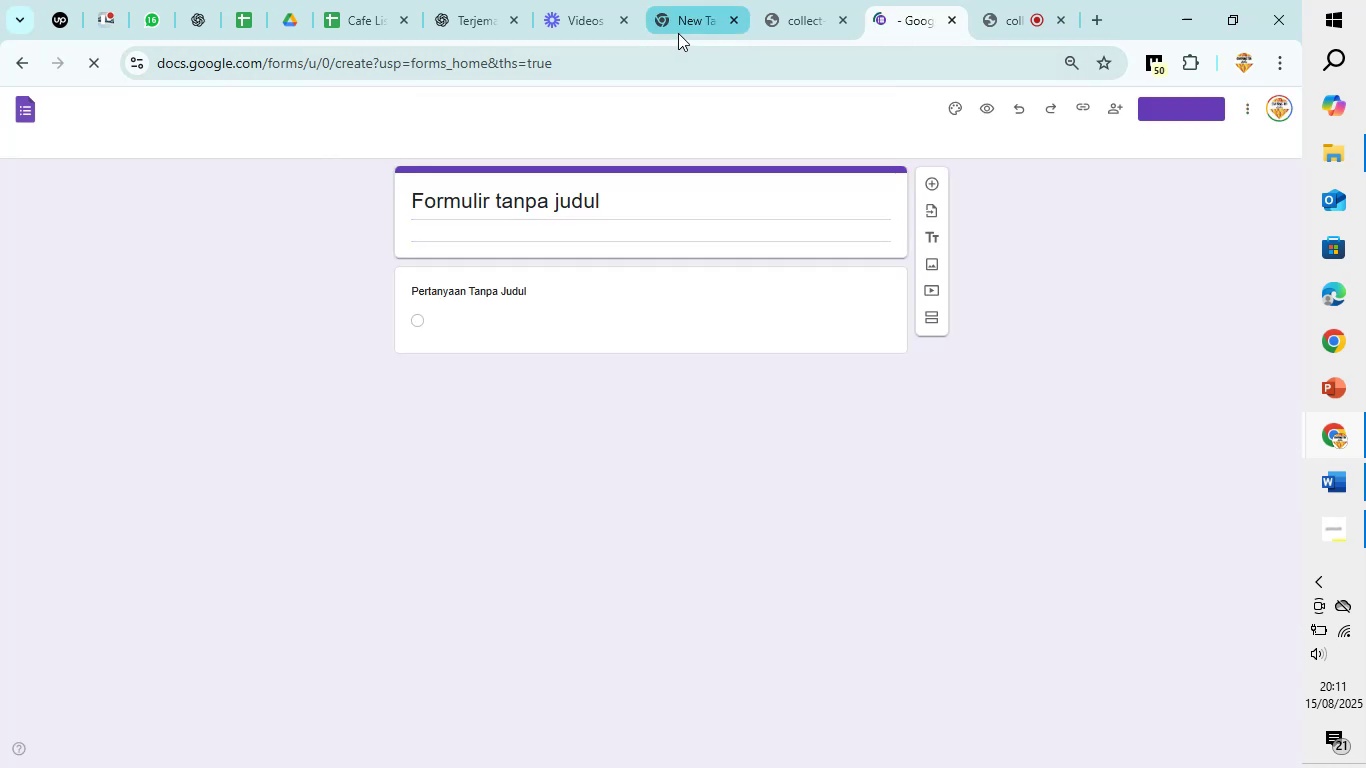 
left_click([678, 33])
 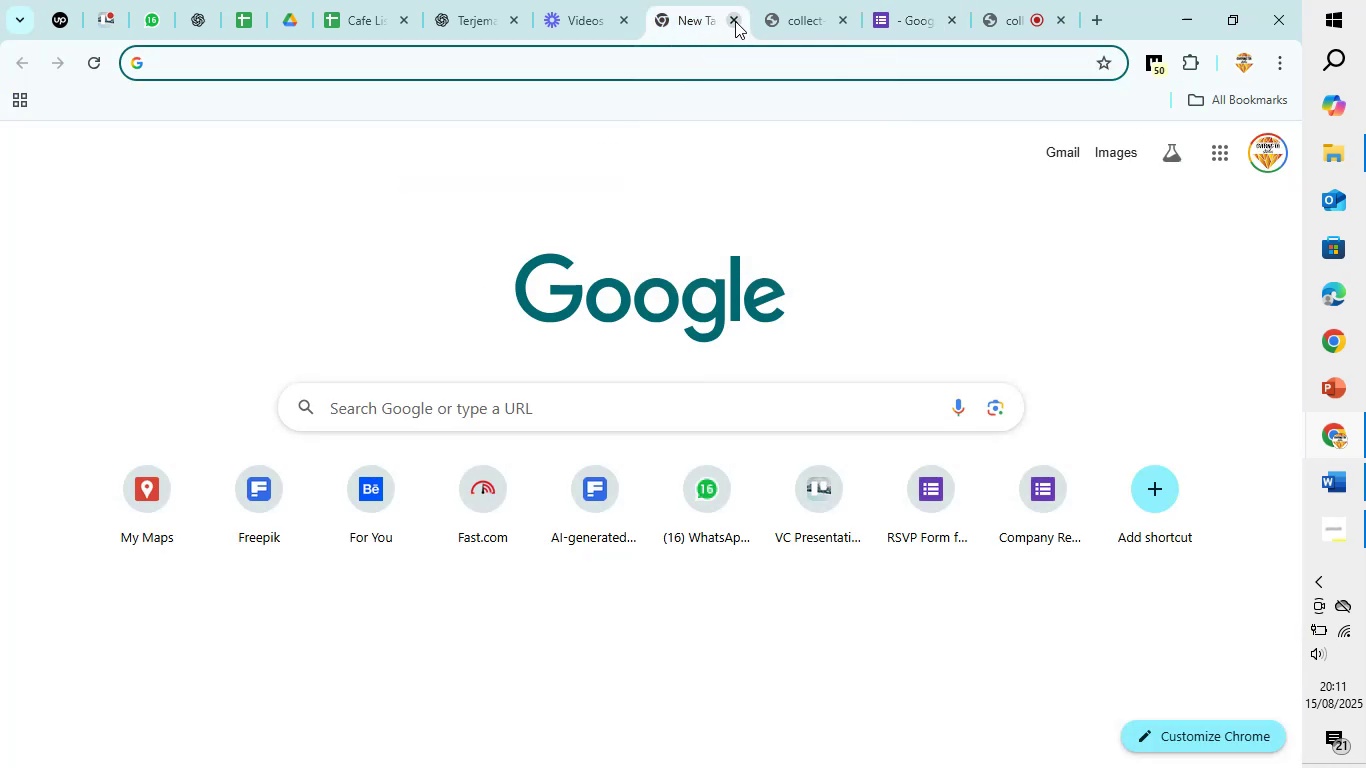 
left_click([735, 21])
 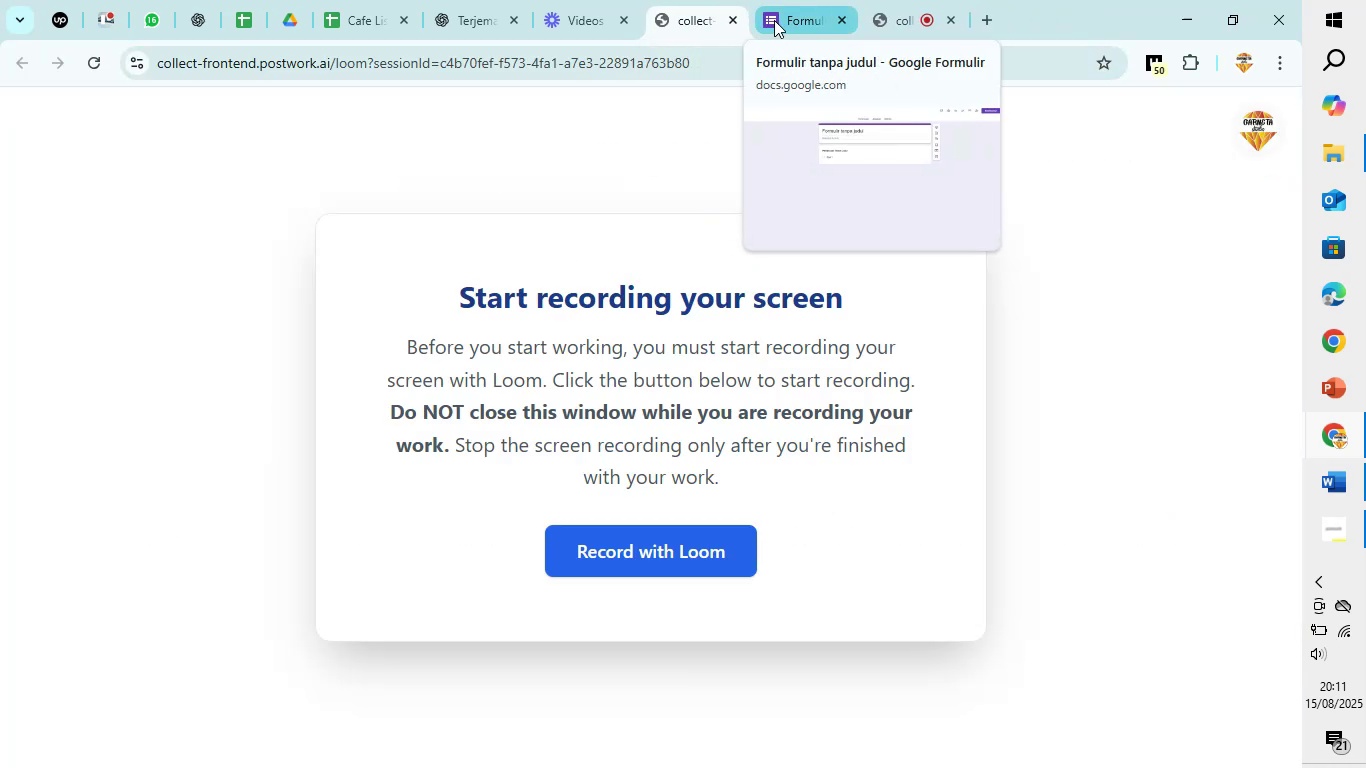 
left_click([774, 20])
 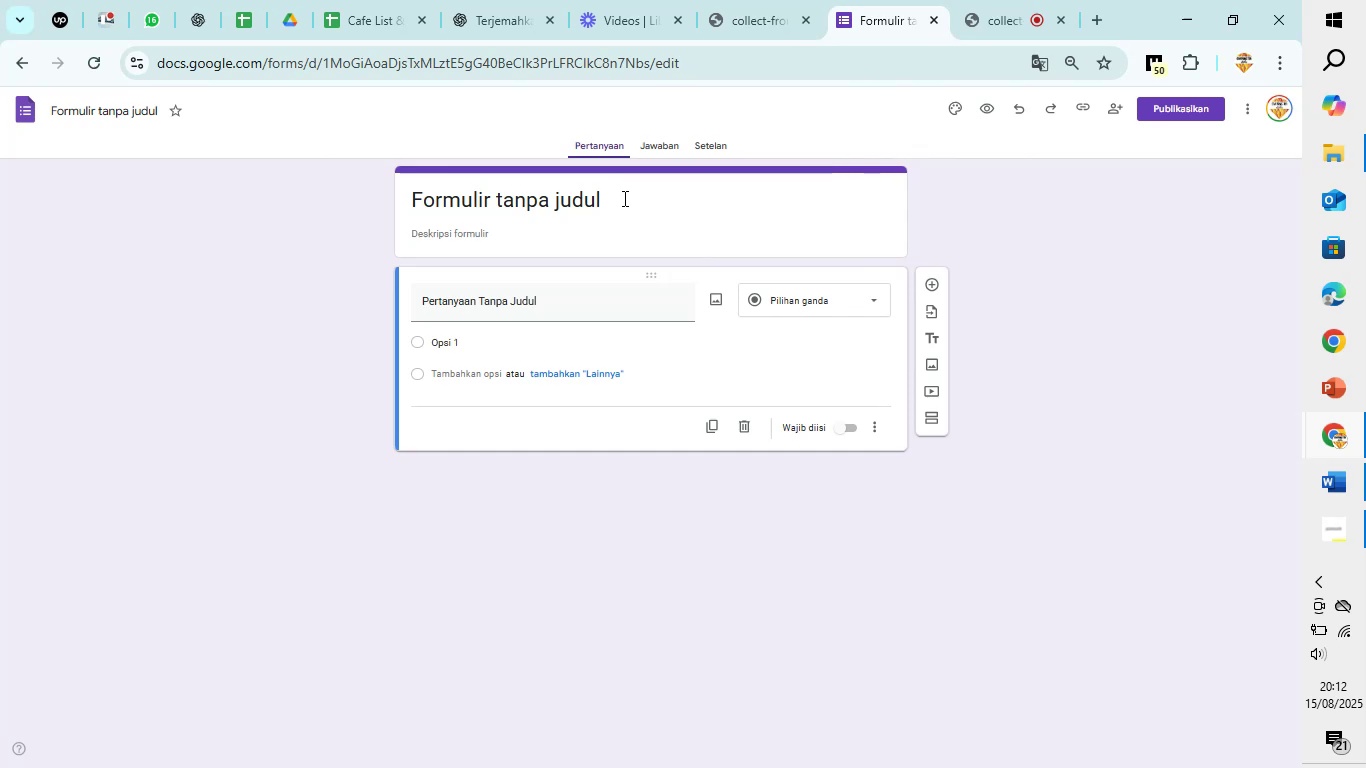 
left_click([623, 198])
 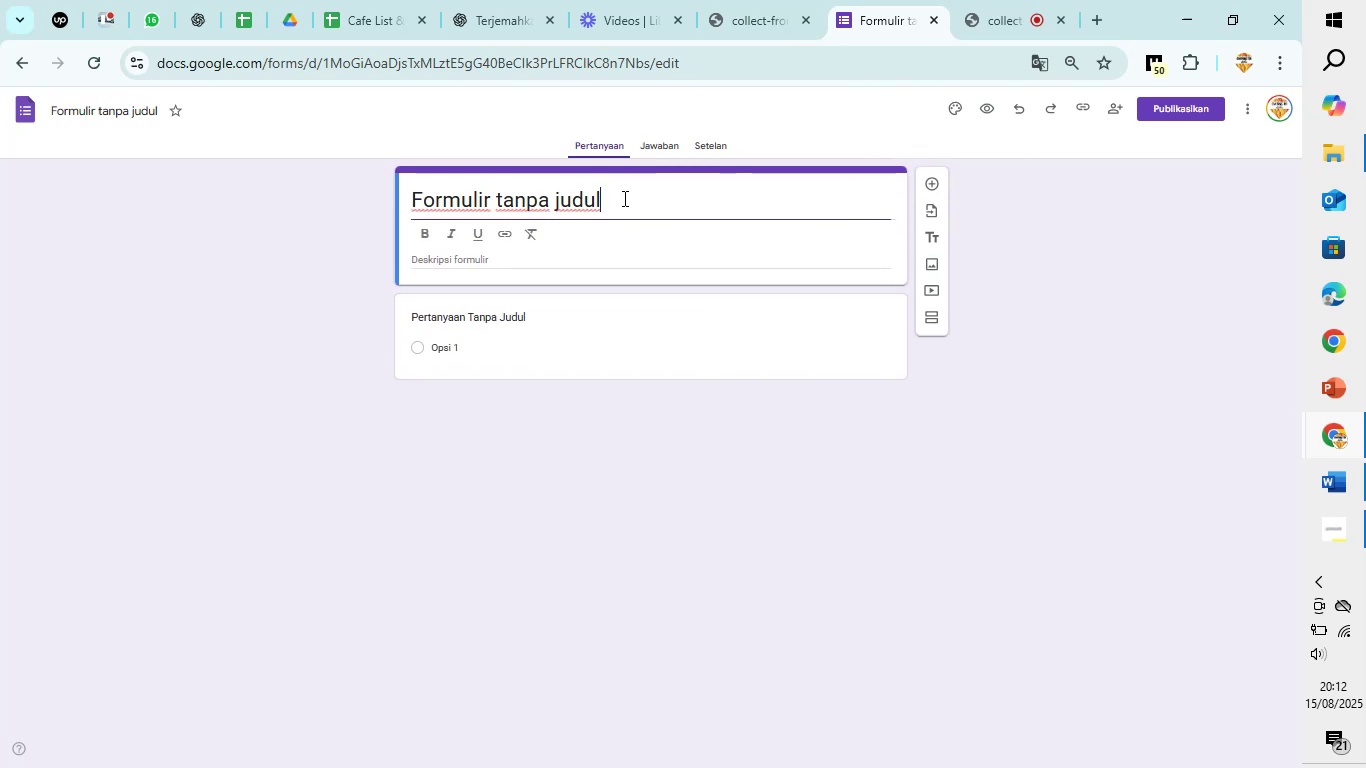 
left_click_drag(start_coordinate=[623, 198], to_coordinate=[404, 212])
 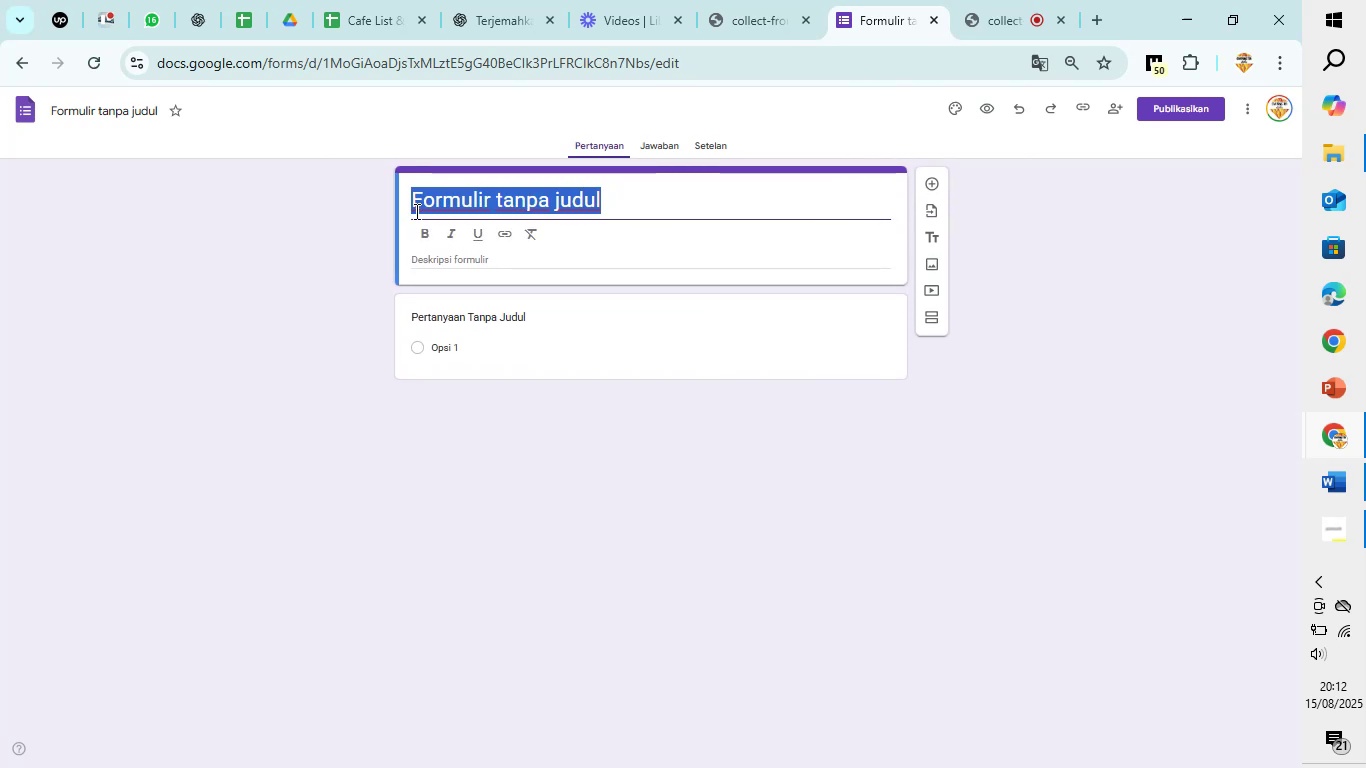 
key(Control+N)
 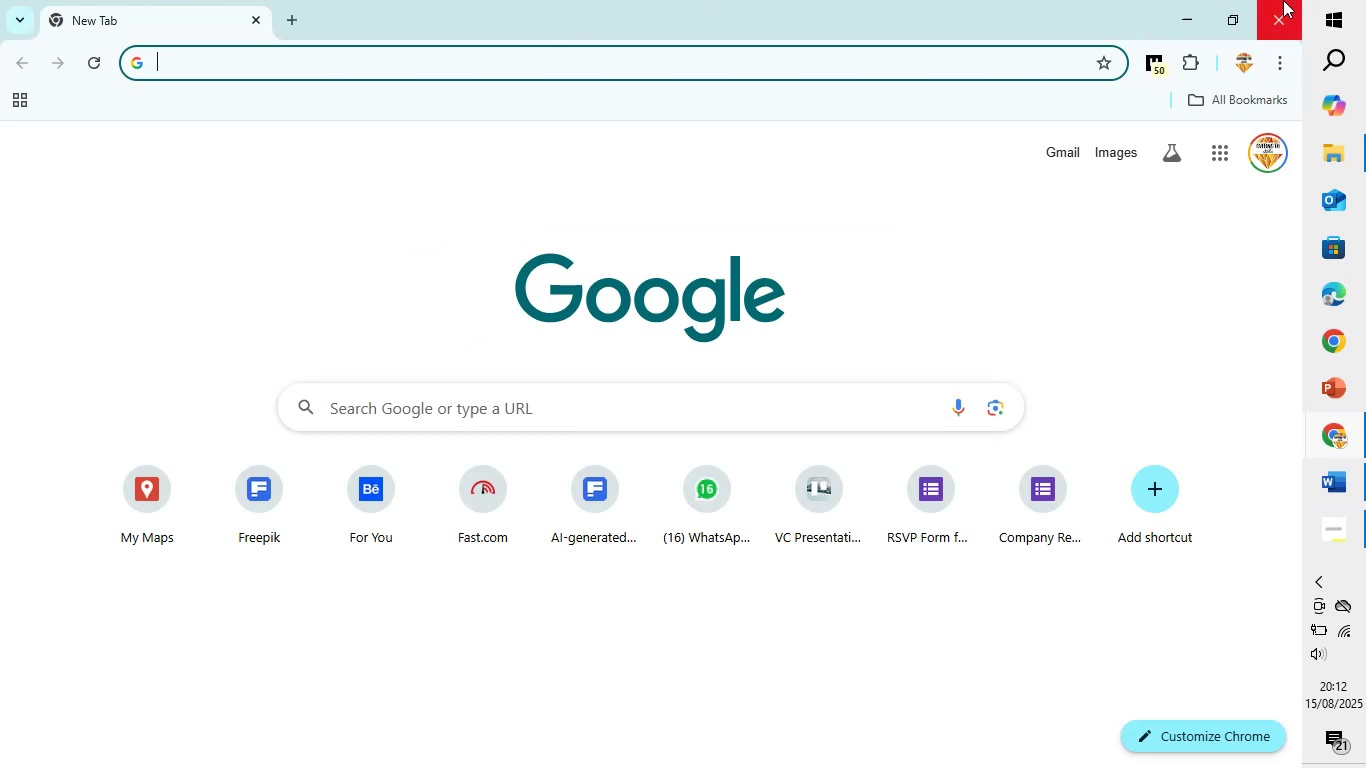 
left_click([1283, 0])
 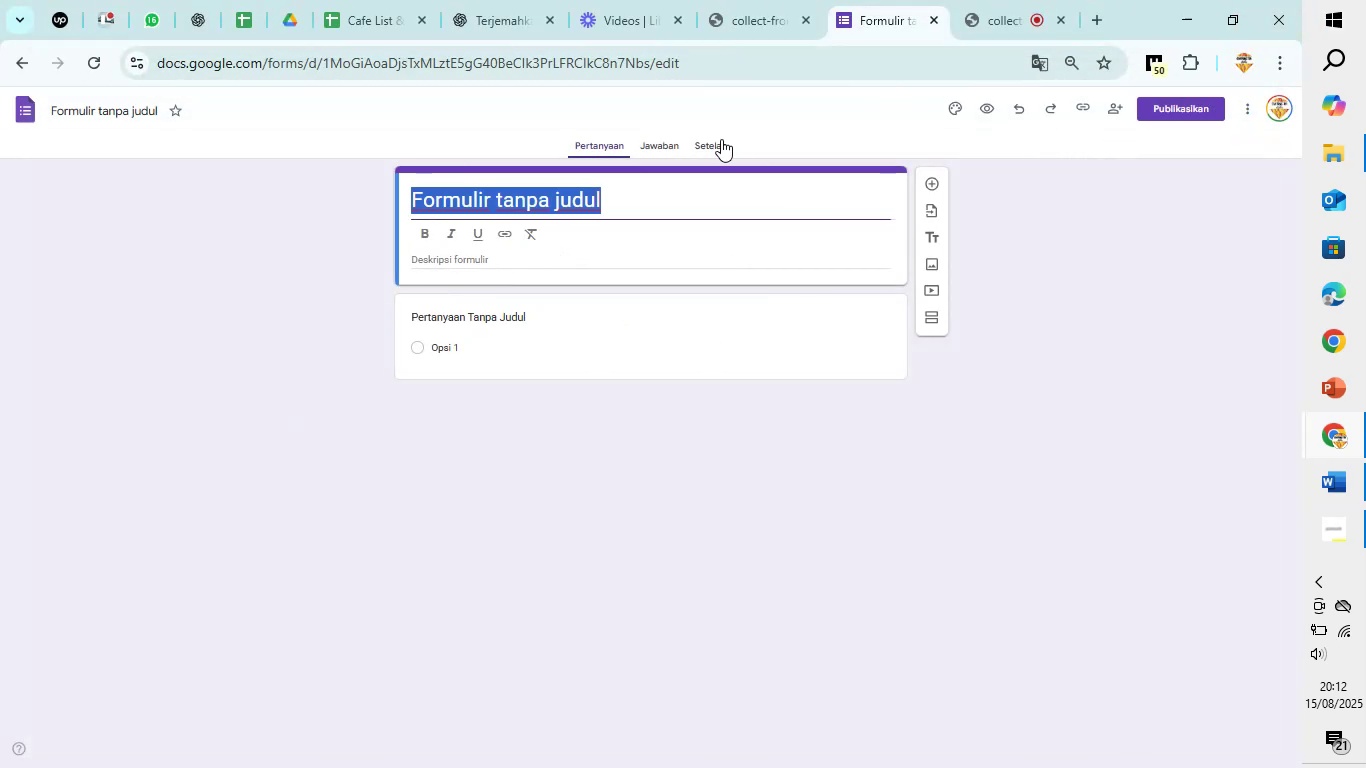 
type(NYC Neighborhood Coffe Crawl )
 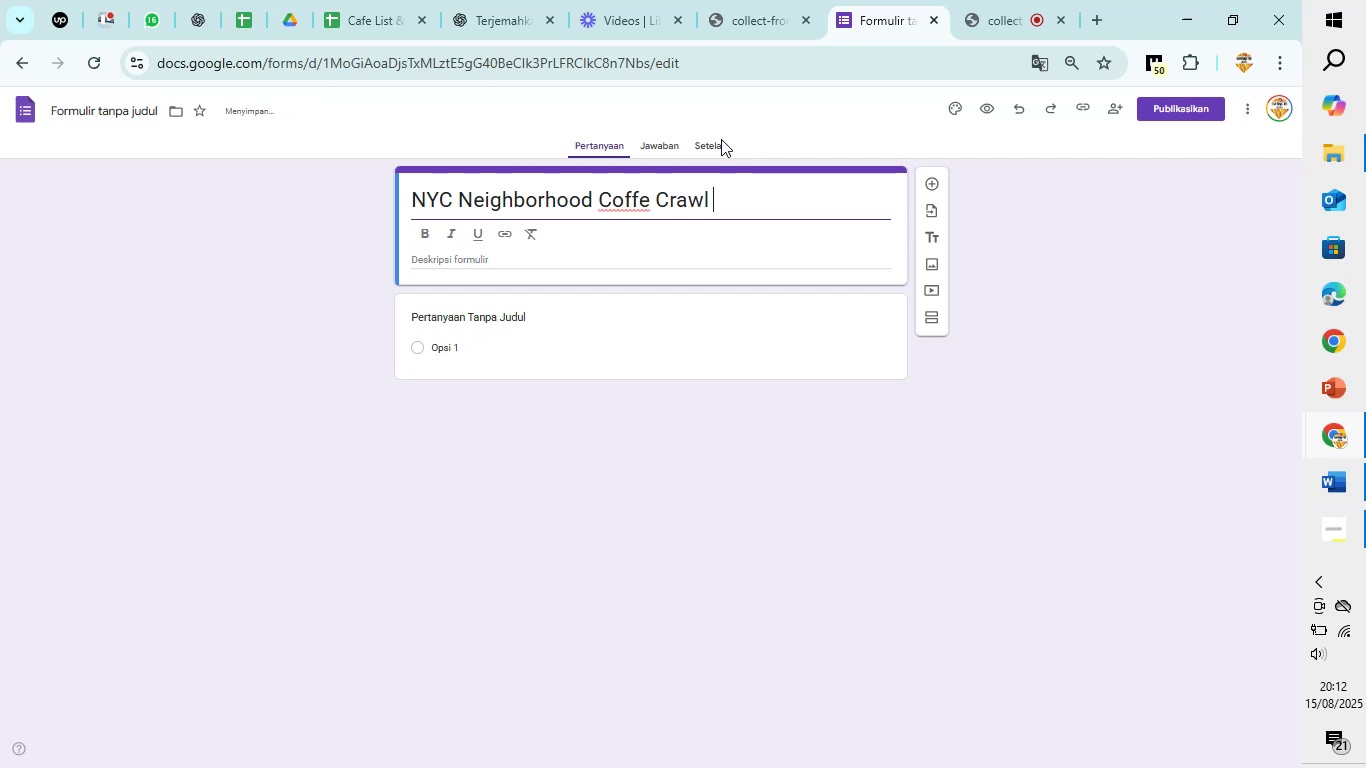 
type(- Participant Feedback Survey)
 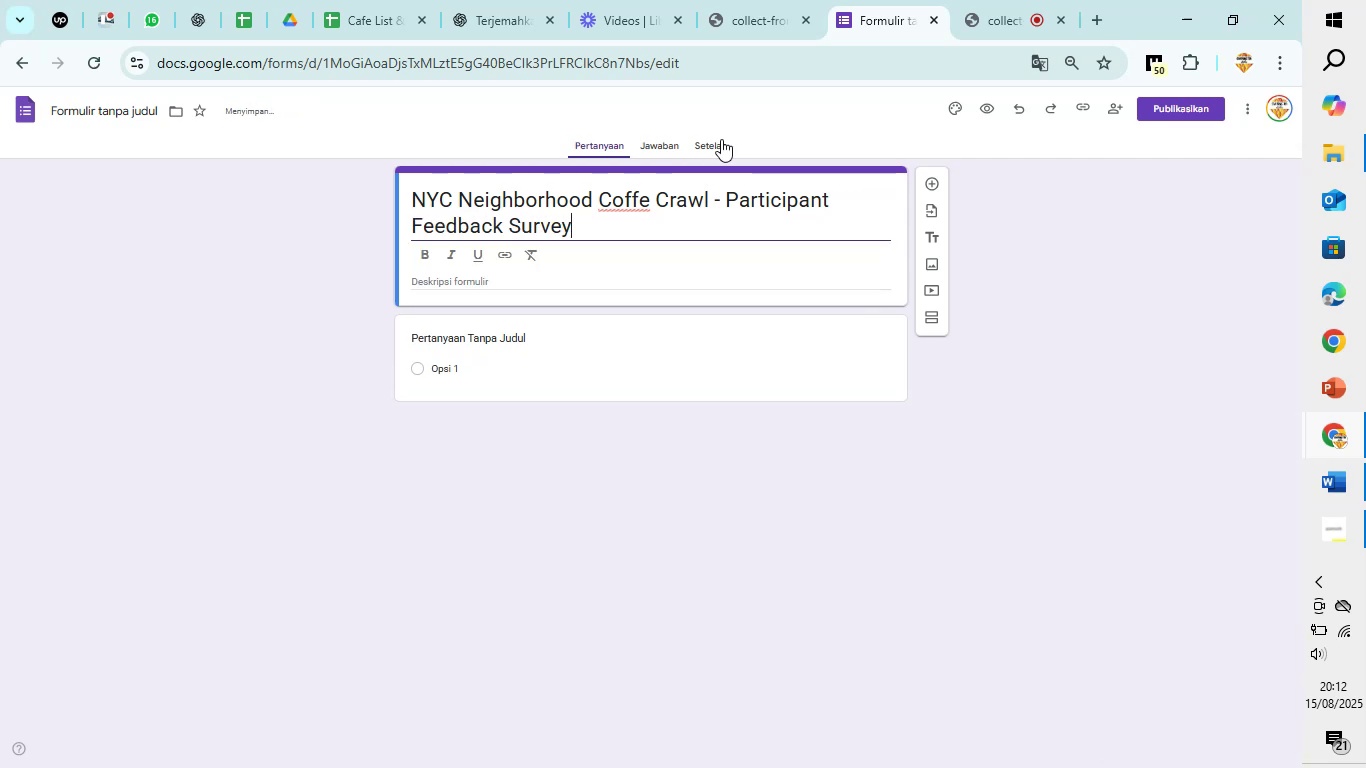 
right_click([620, 201])
 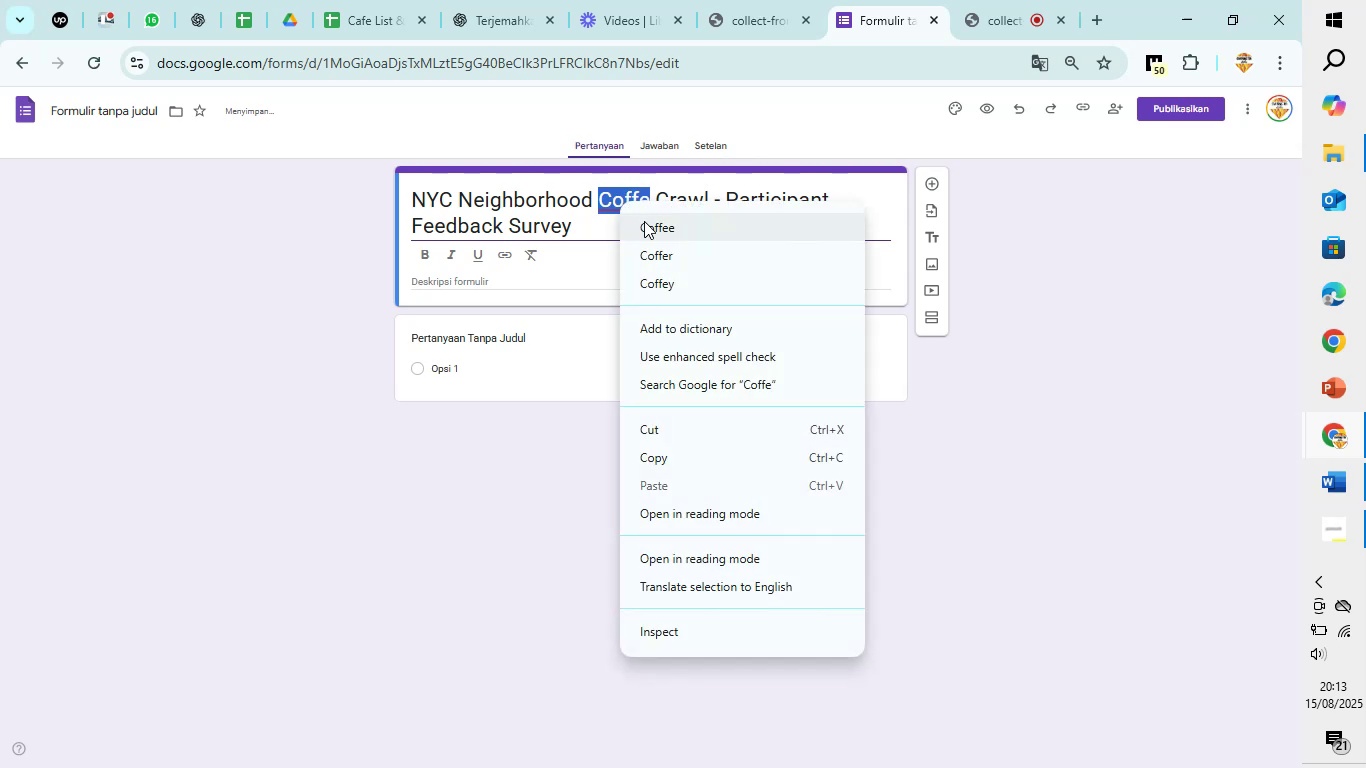 
left_click([645, 221])
 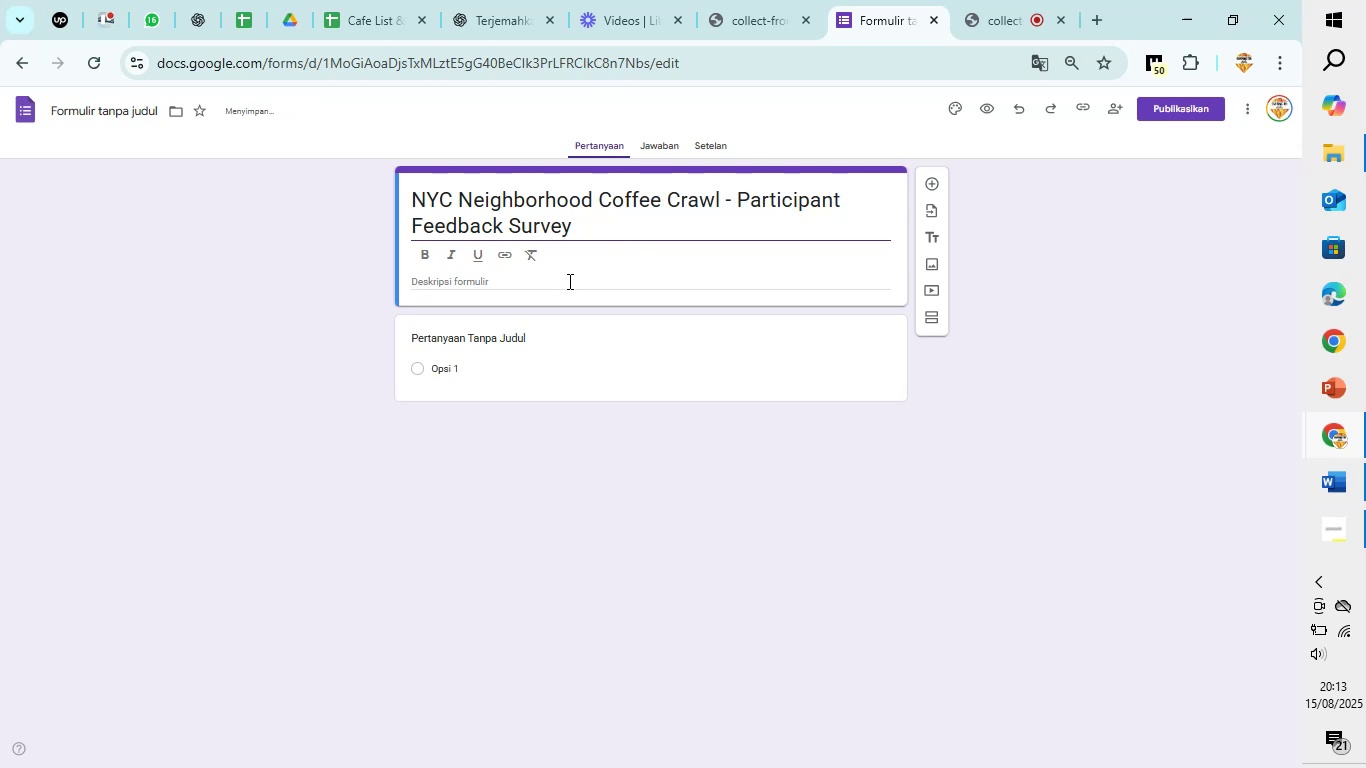 
left_click([568, 281])
 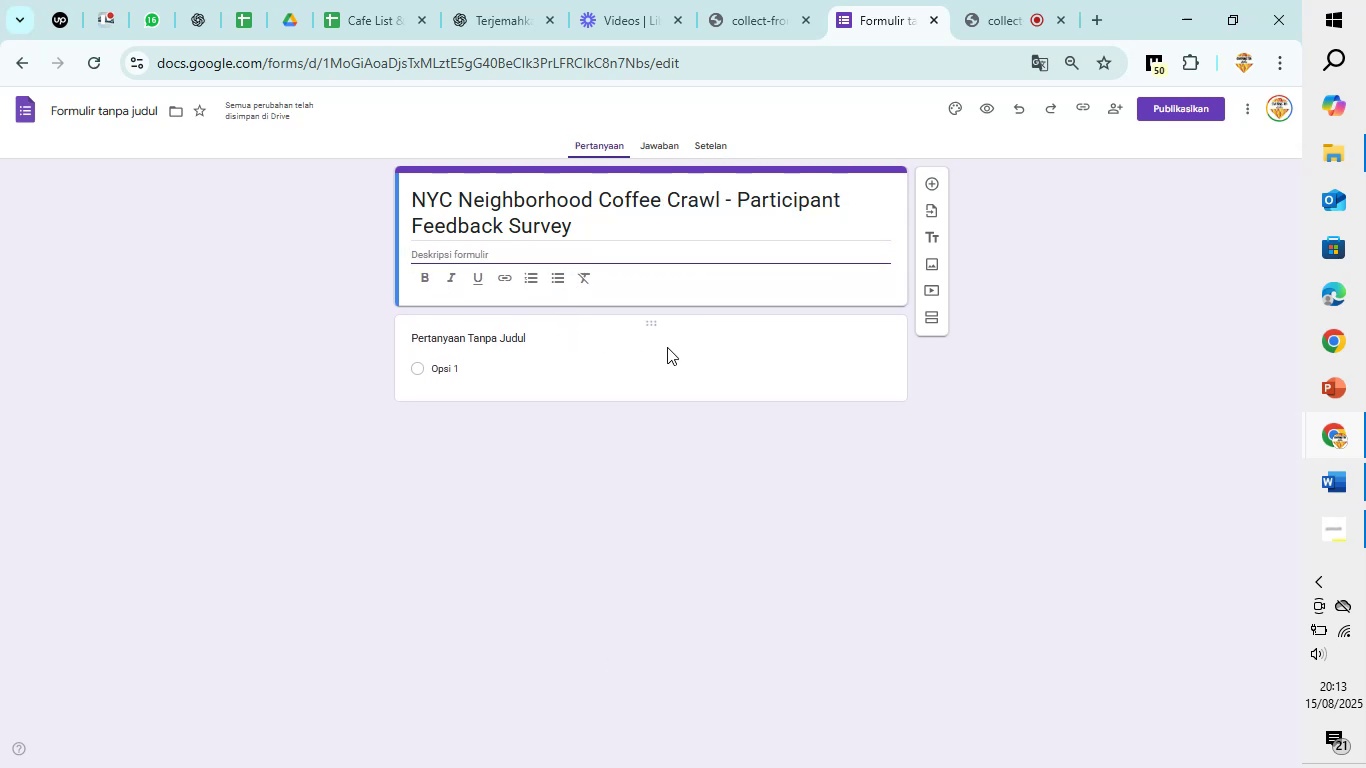 
type(Thank you for joining th)
key(Backspace)
key(Backspace)
 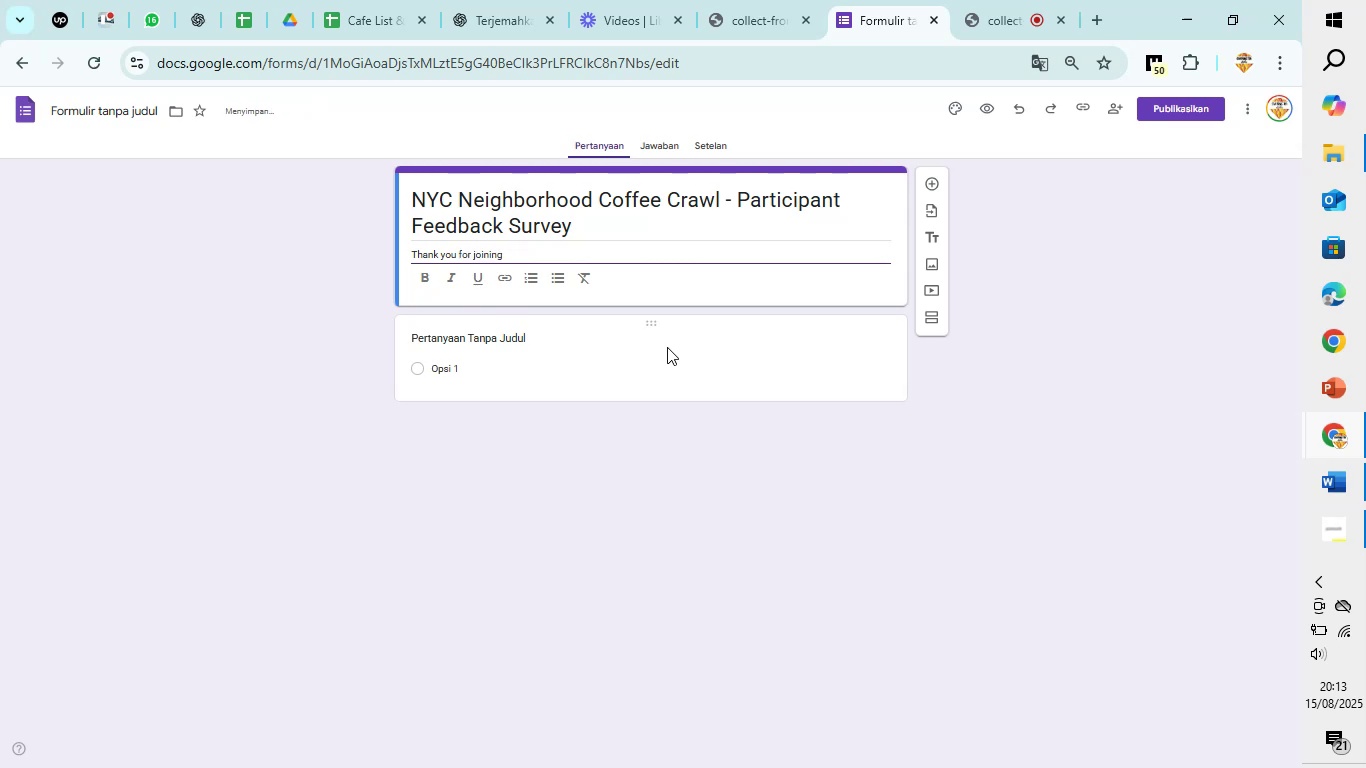 
type(NYC eighborhood coffee crawl!)
 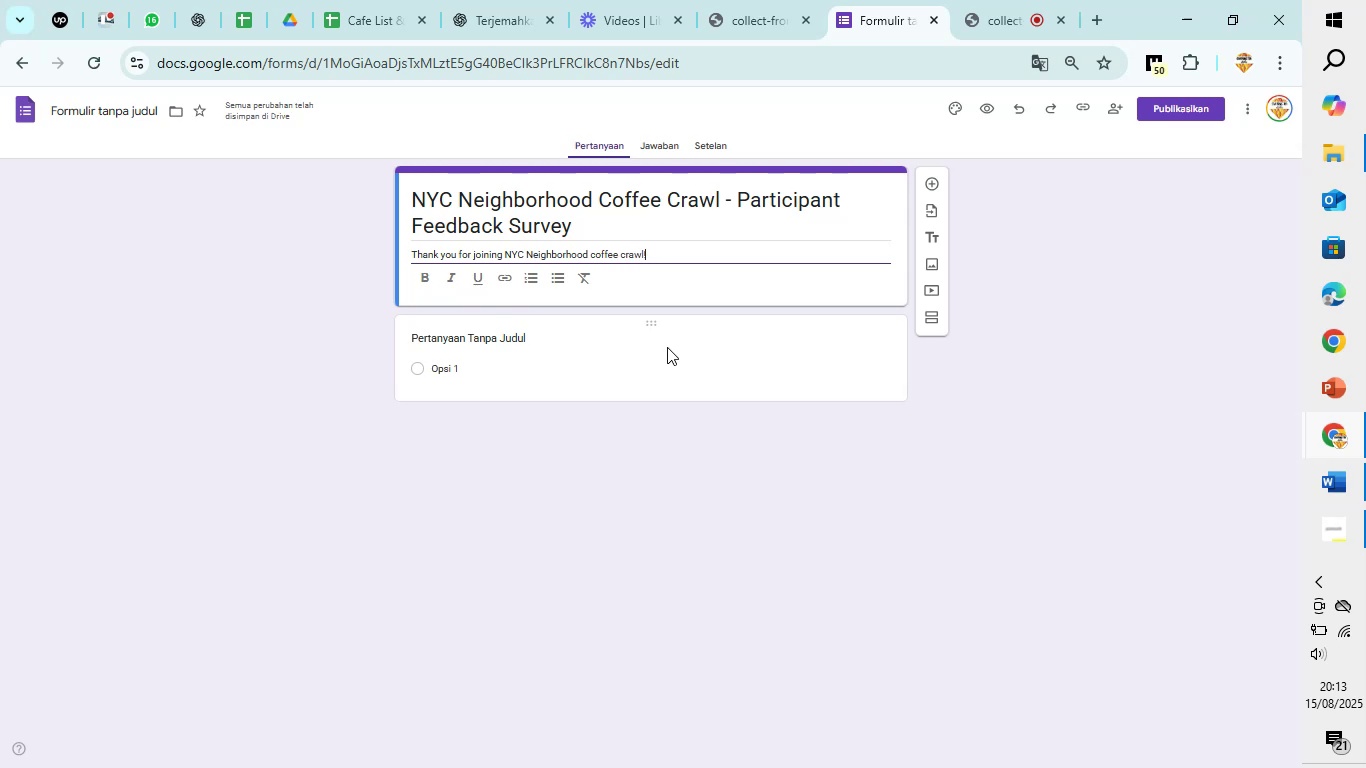 
key(Enter)
 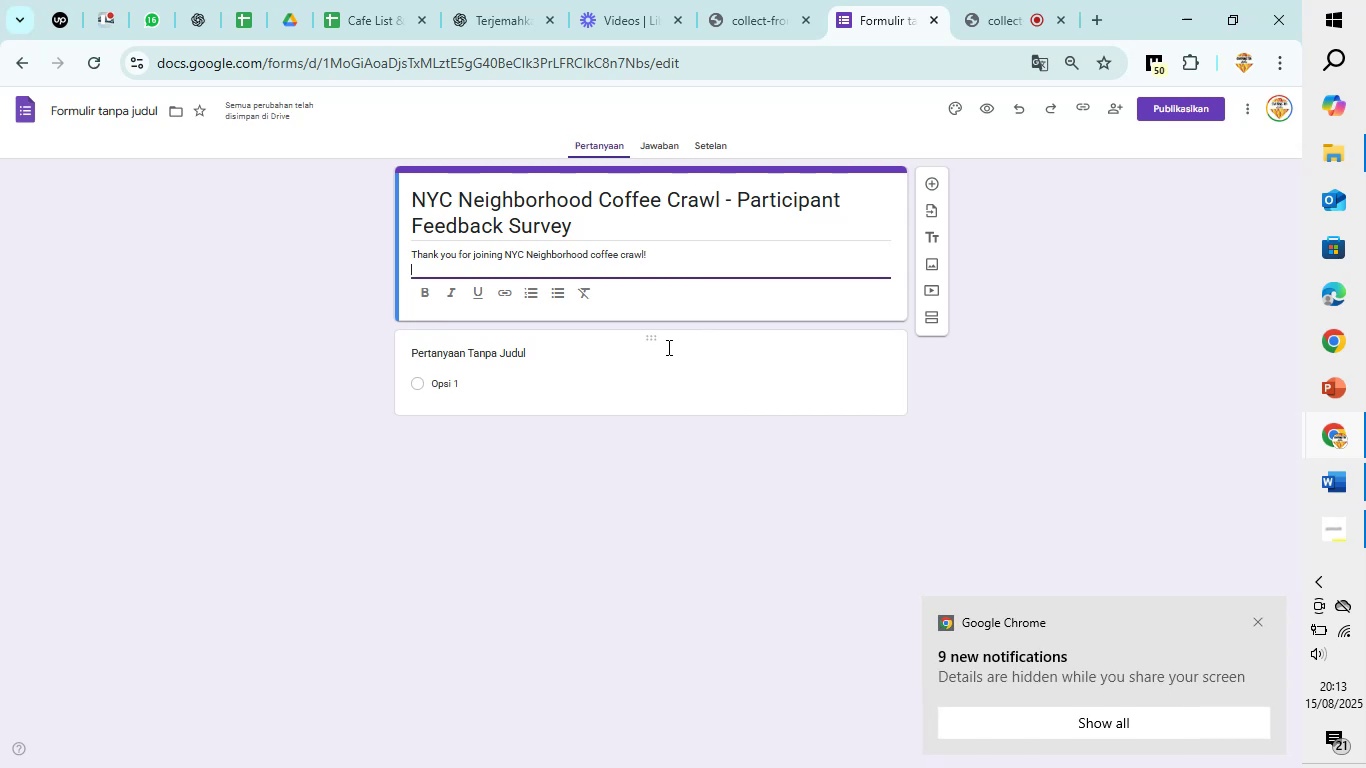 
type(we'd love  )
key(Backspace)
type( to hear )
 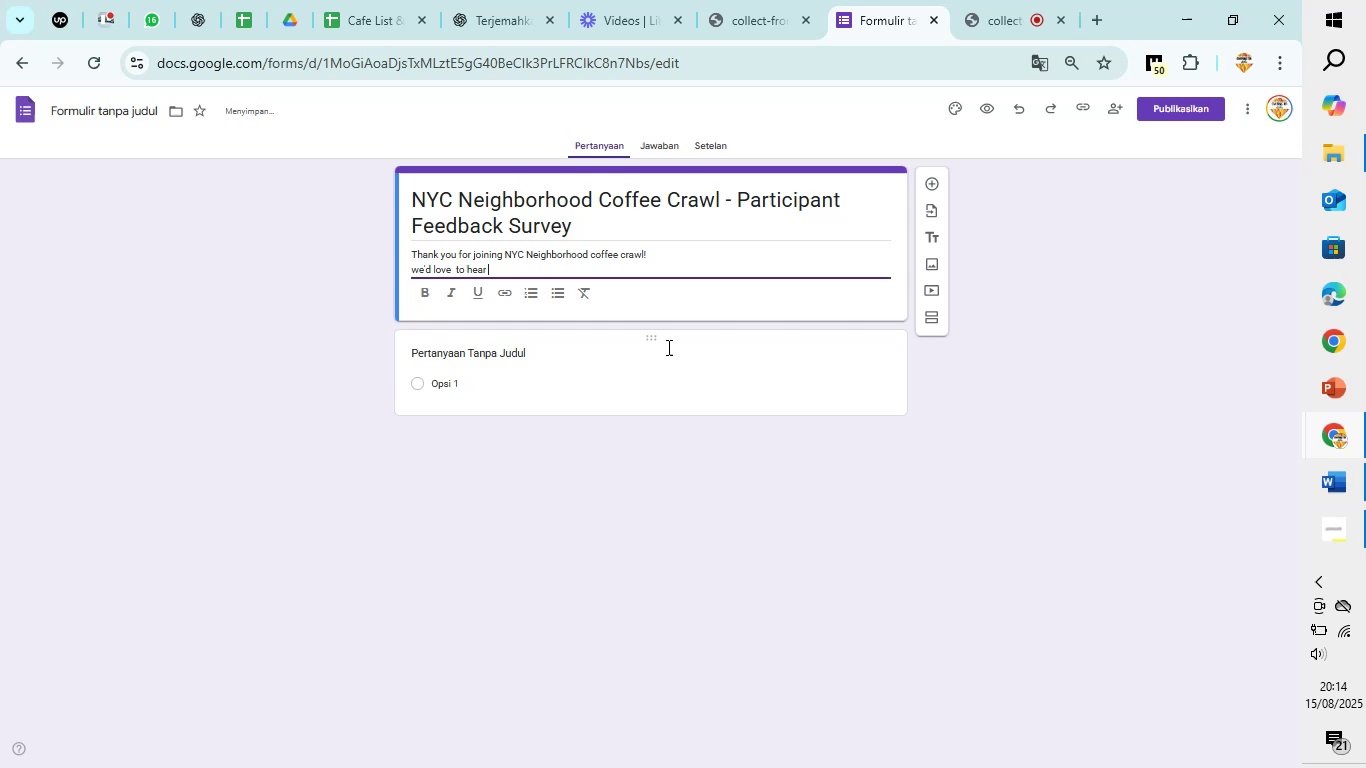 
key(ArrowLeft)
 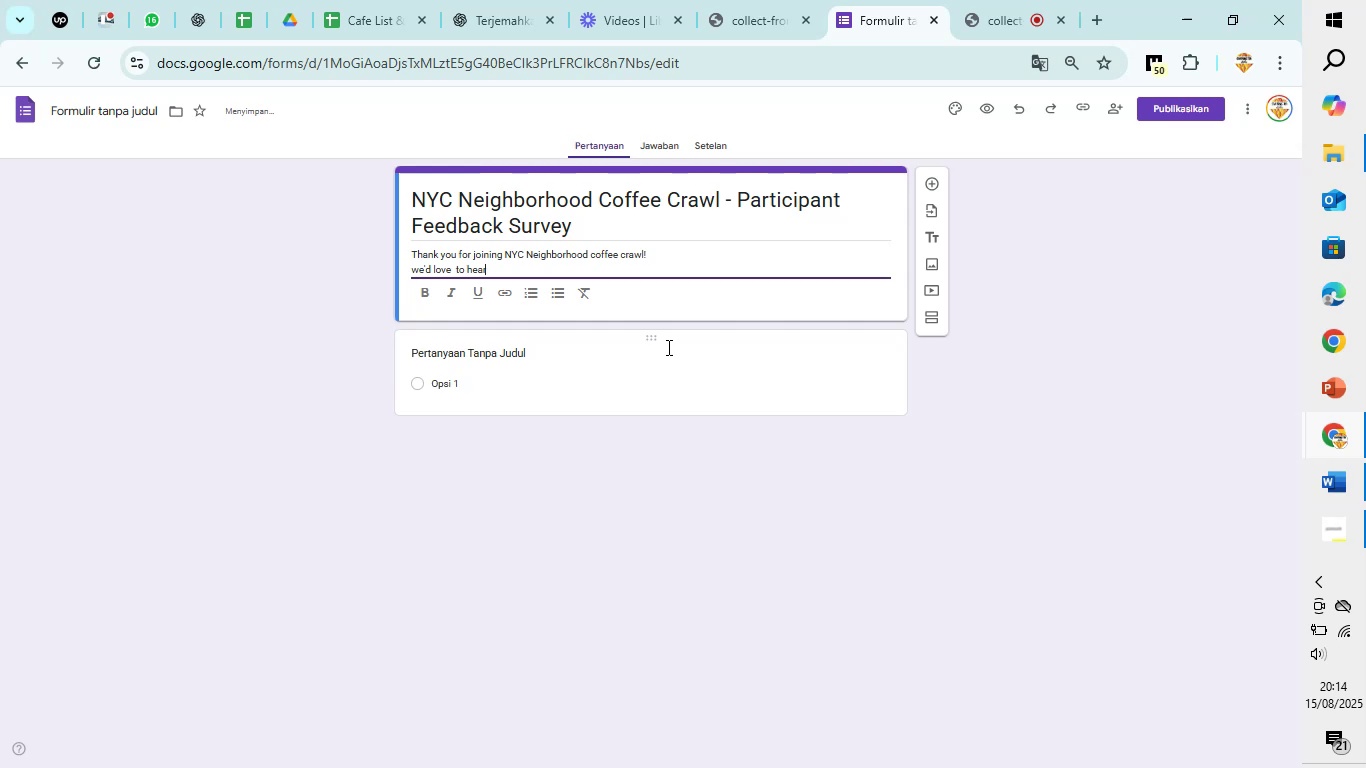 
key(ArrowLeft)
 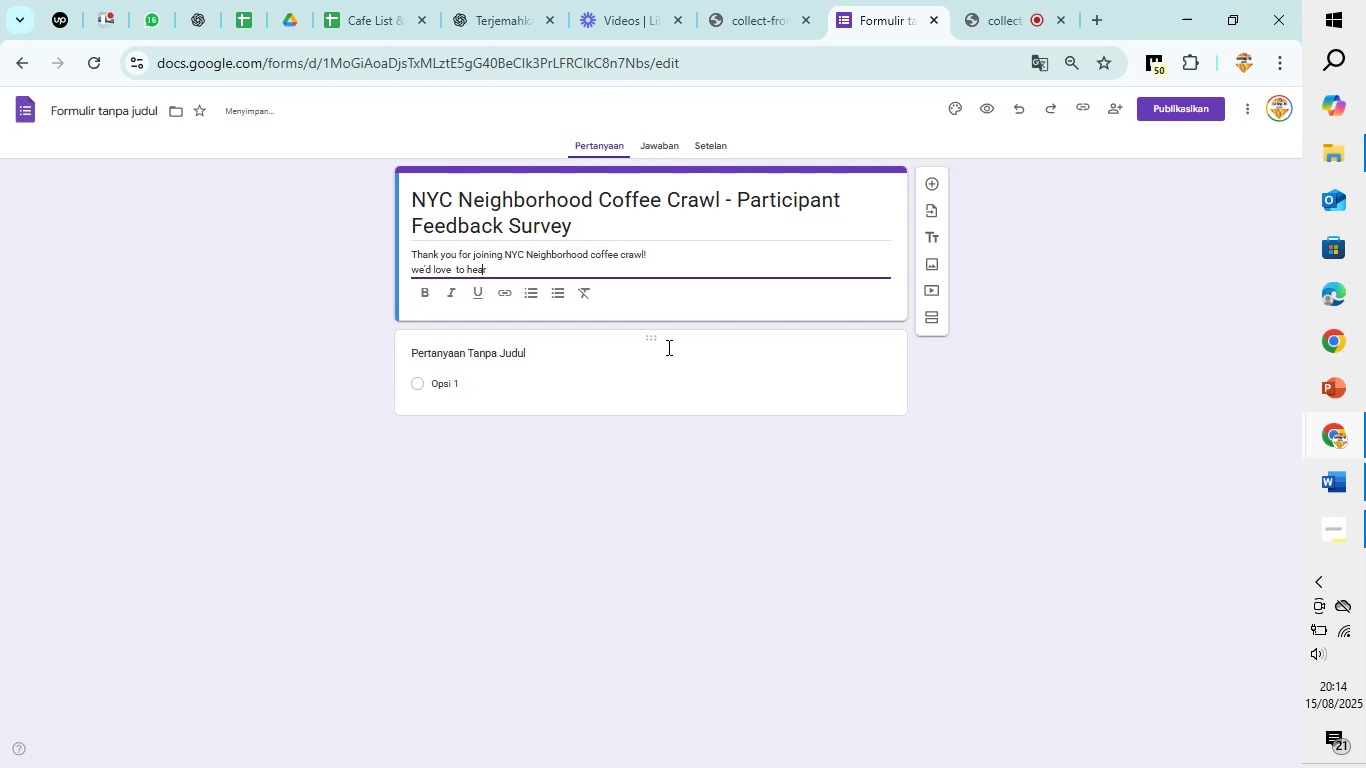 
key(ArrowLeft)
 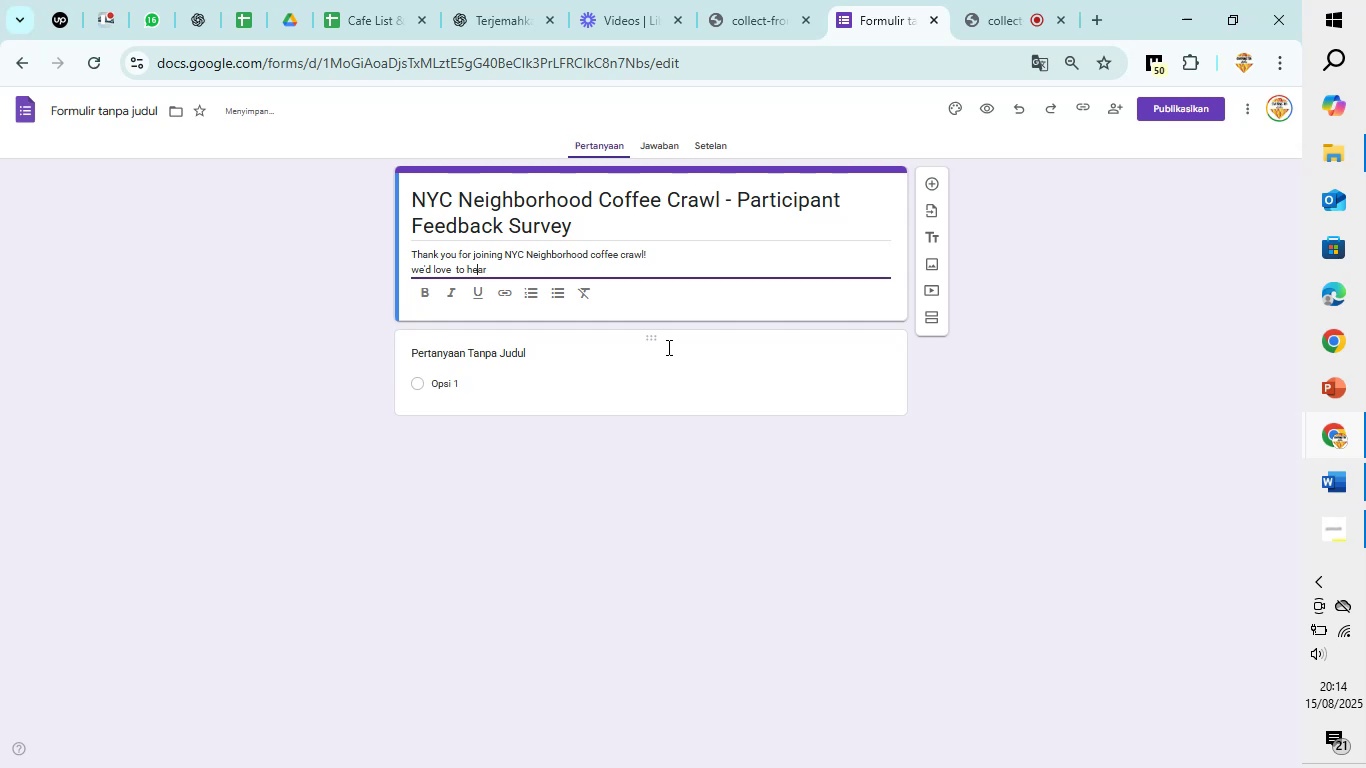 
key(ArrowLeft)
 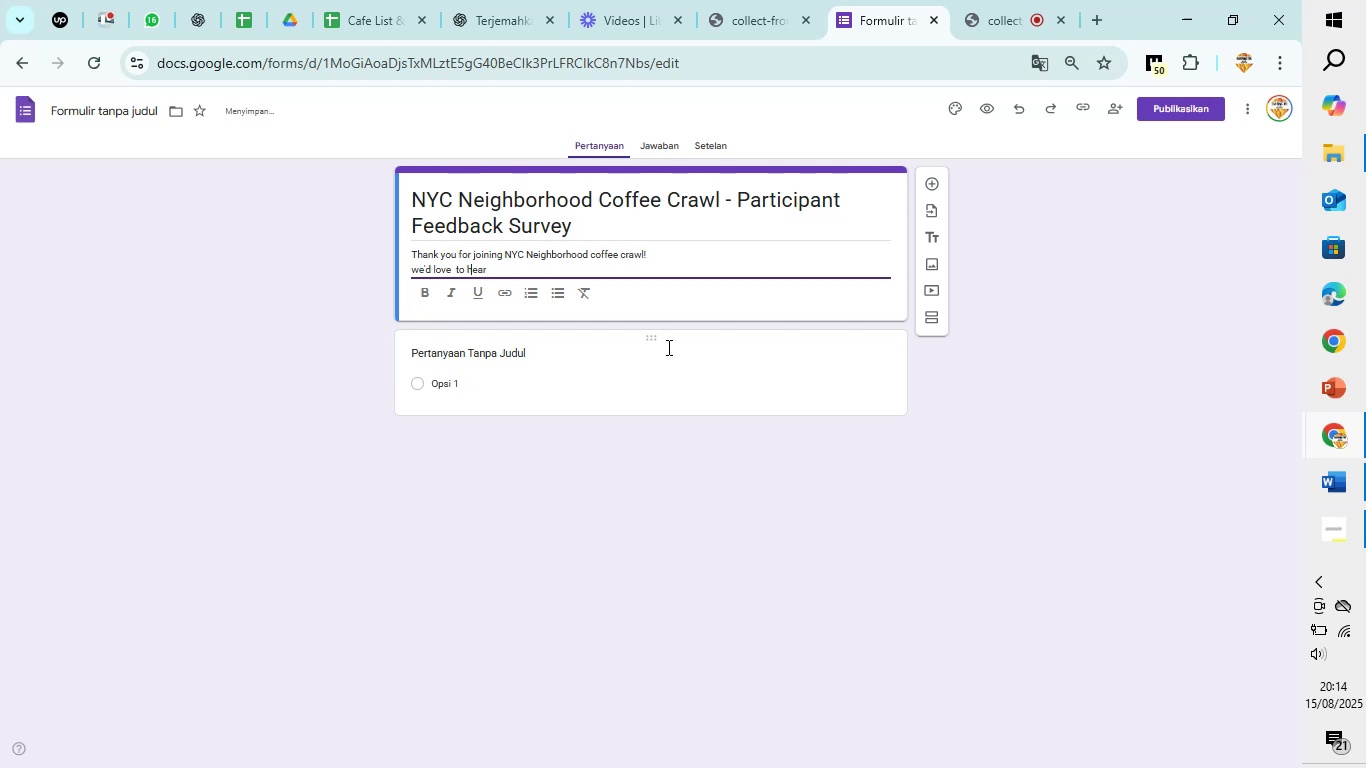 
key(ArrowLeft)
 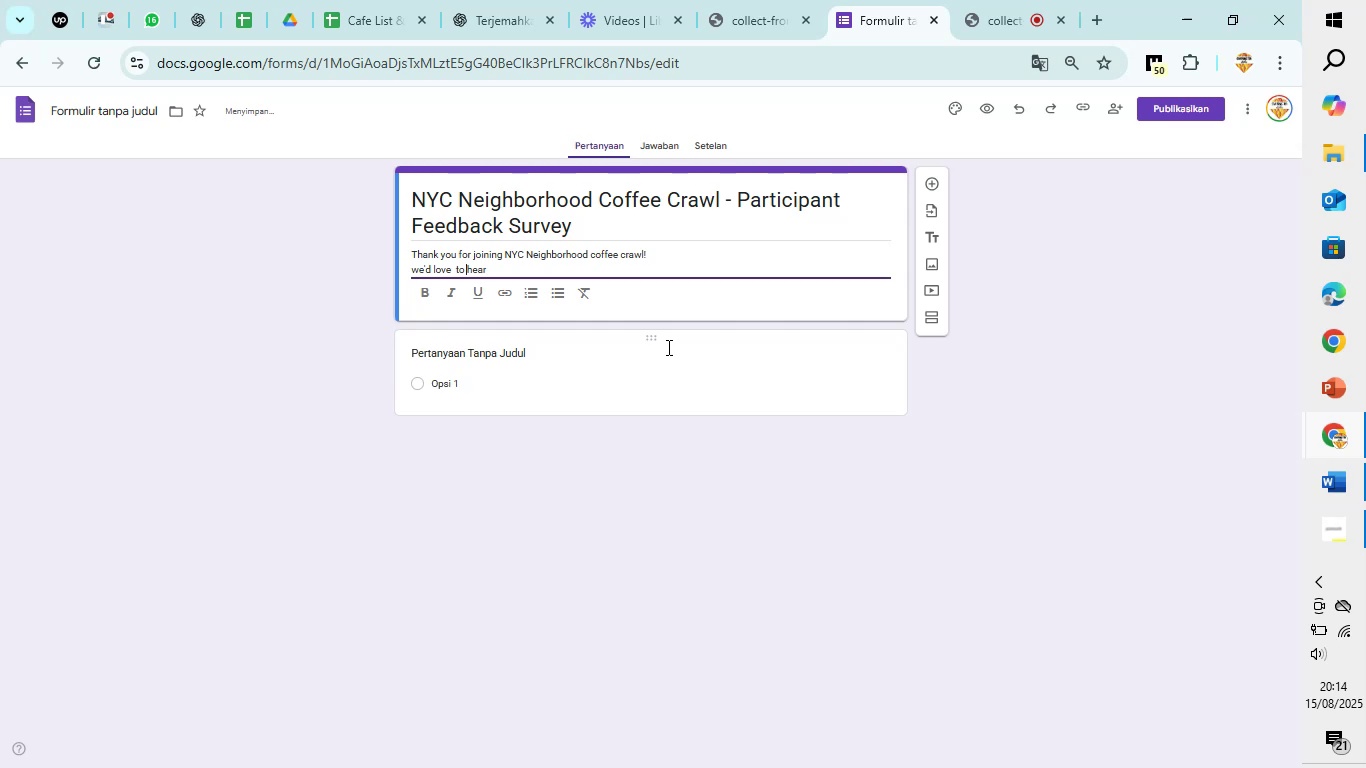 
key(ArrowLeft)
 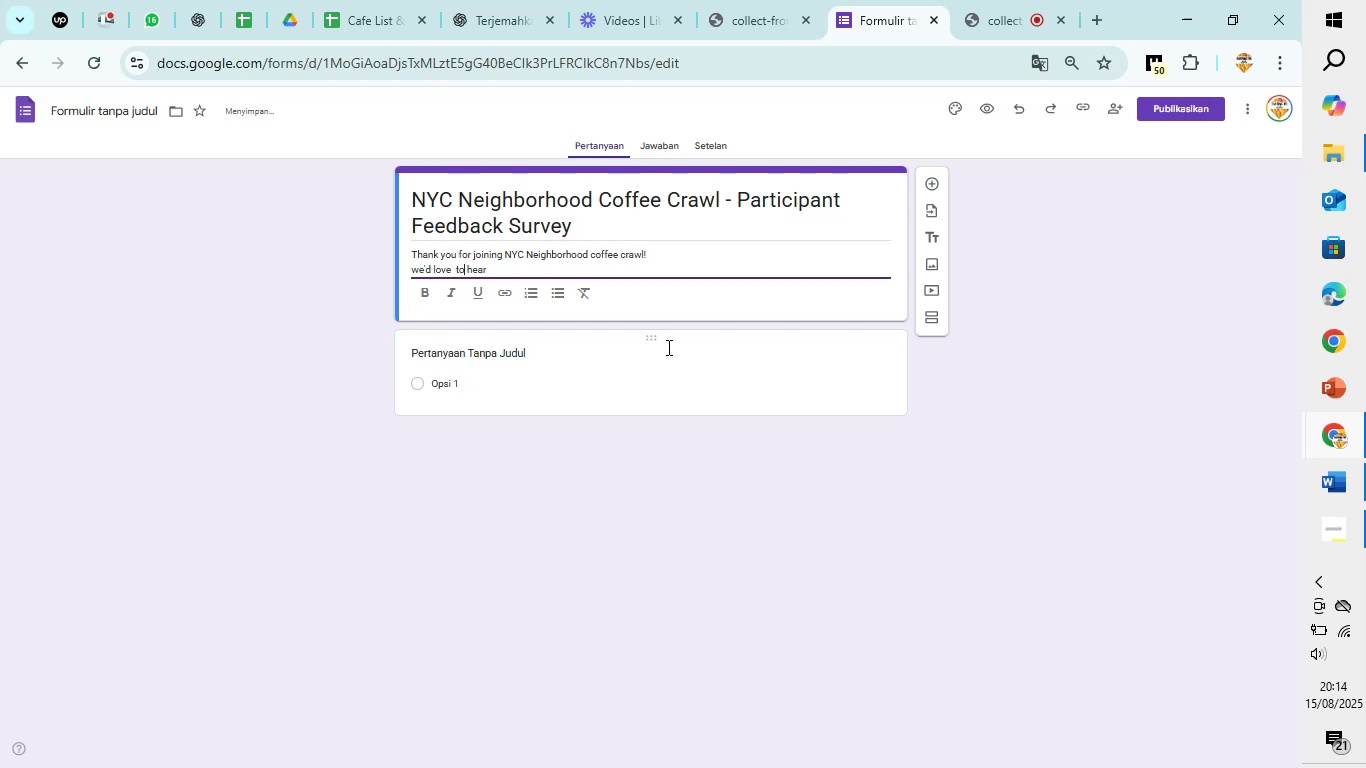 
key(ArrowLeft)
 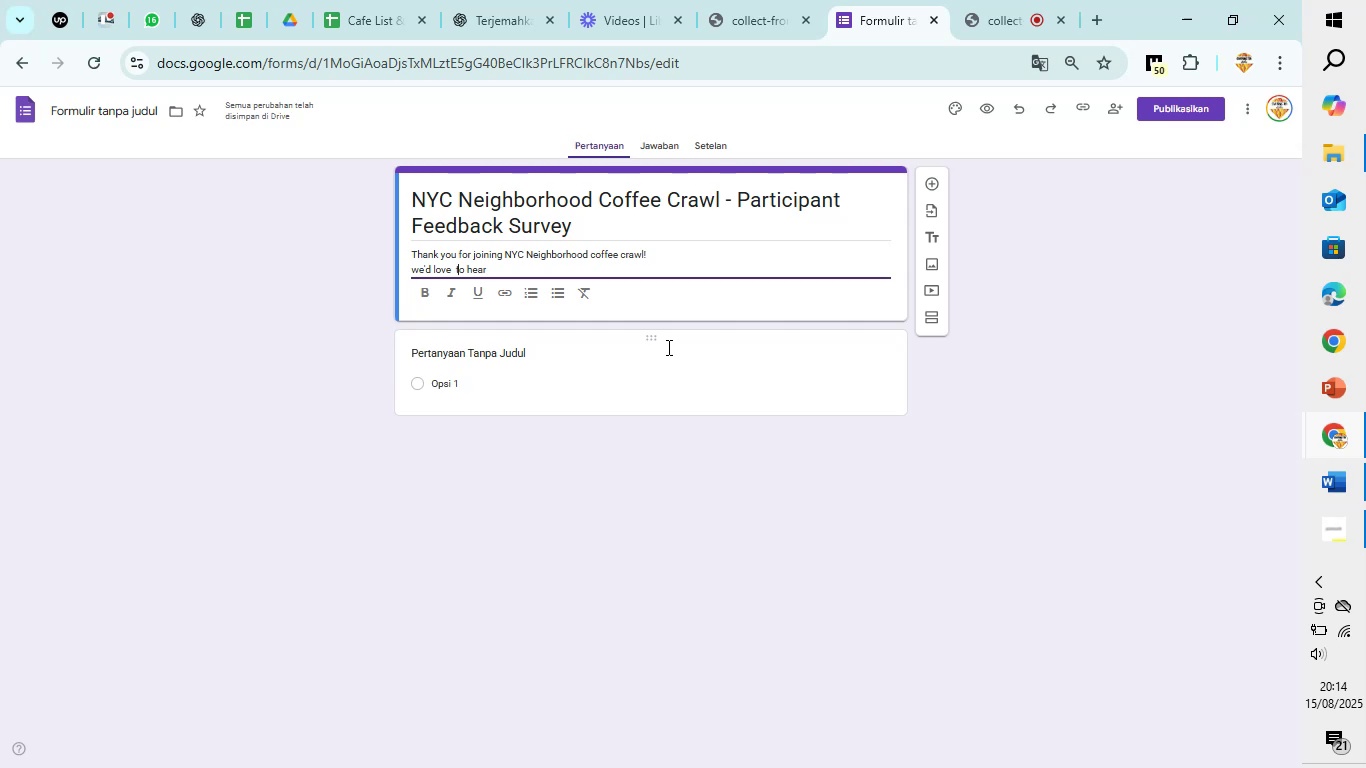 
key(ArrowLeft)
 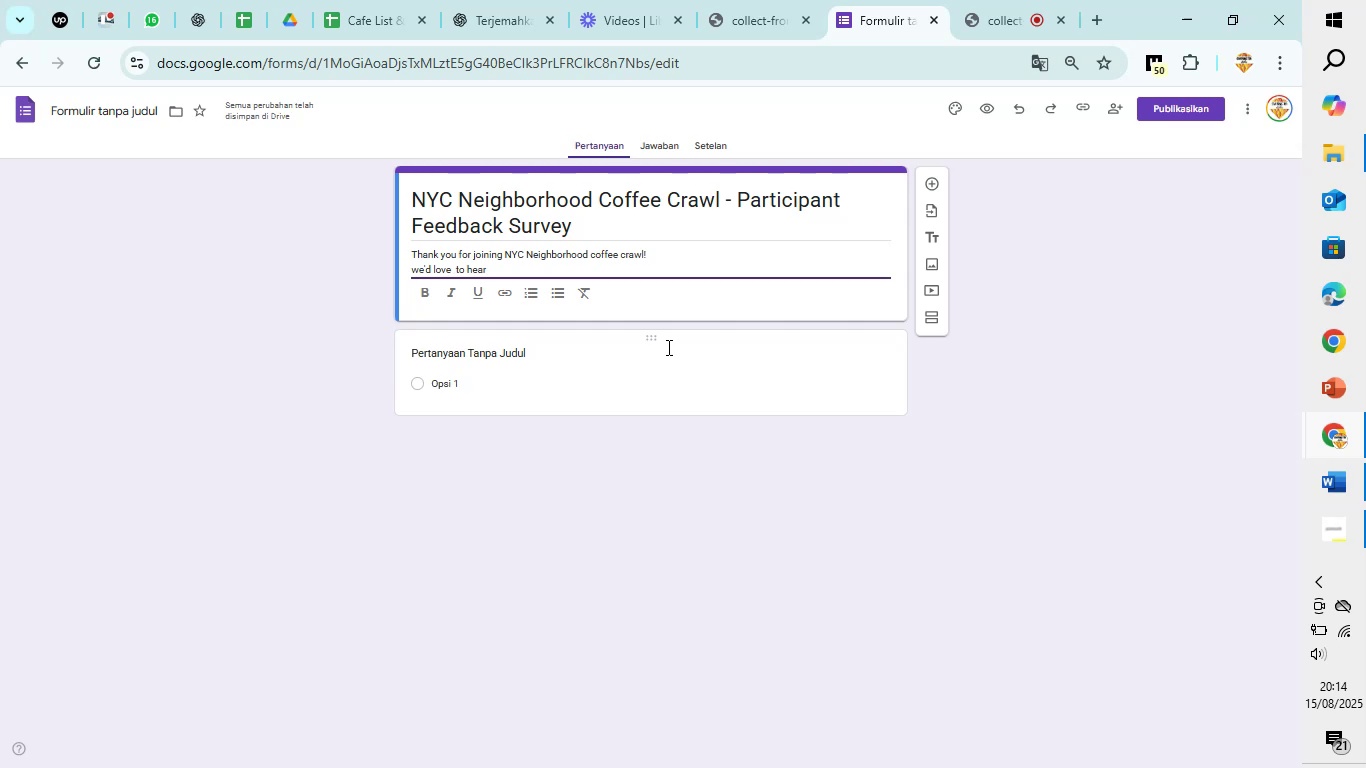 
key(Backspace)
 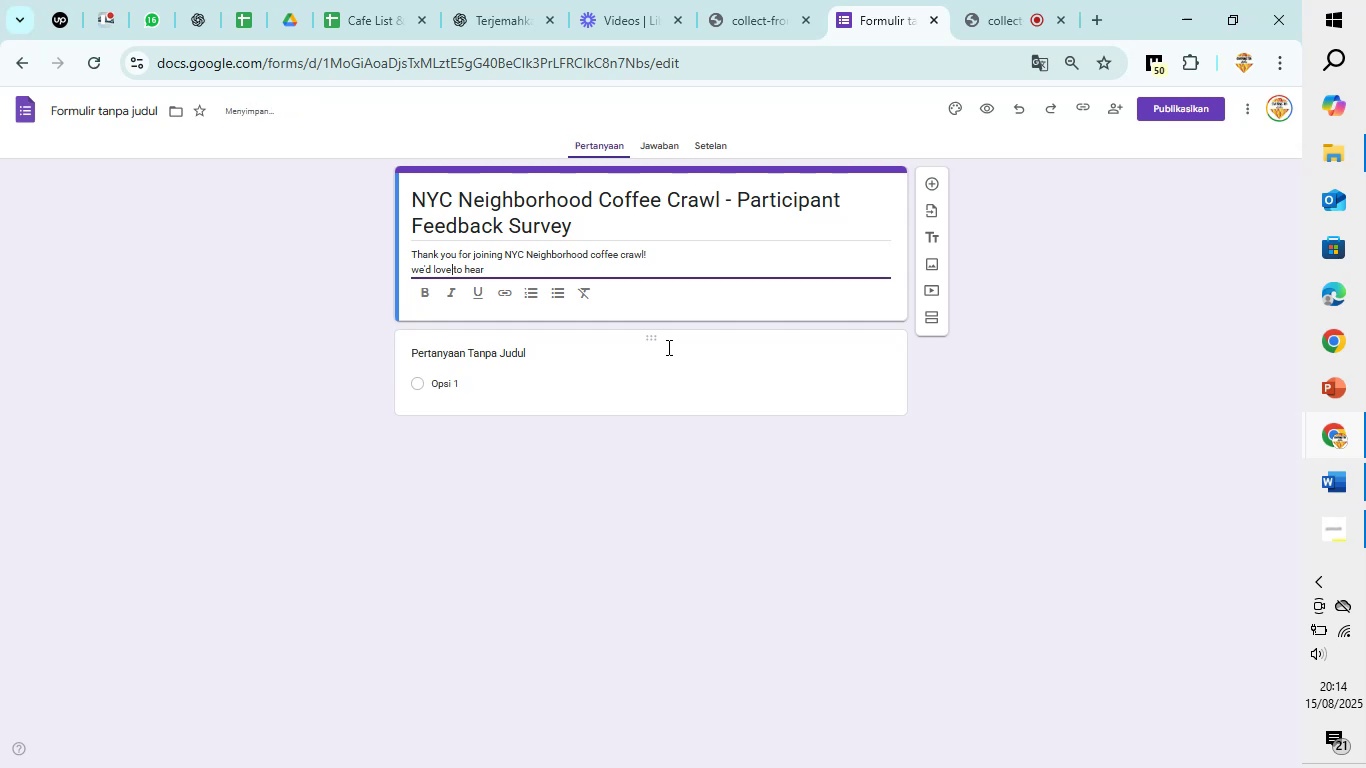 
key(Space)
 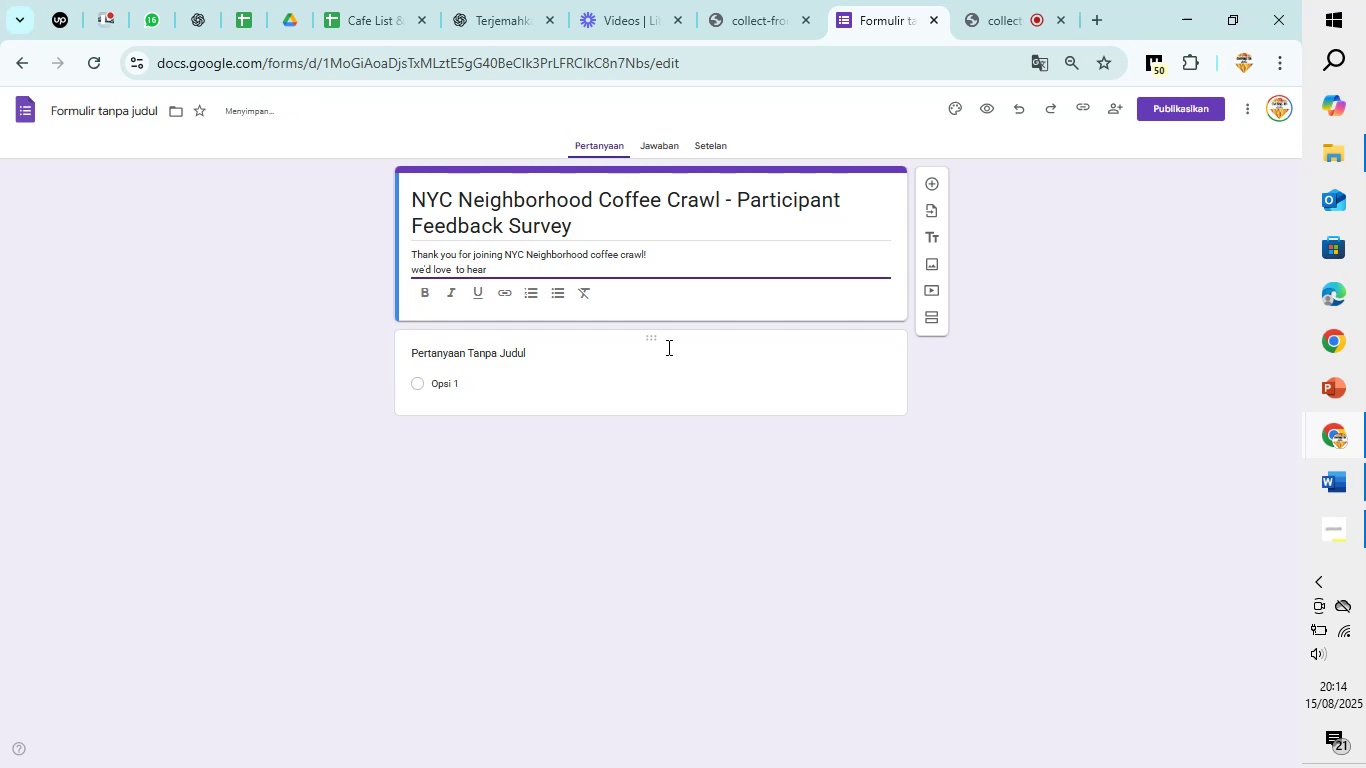 
key(Backspace)
 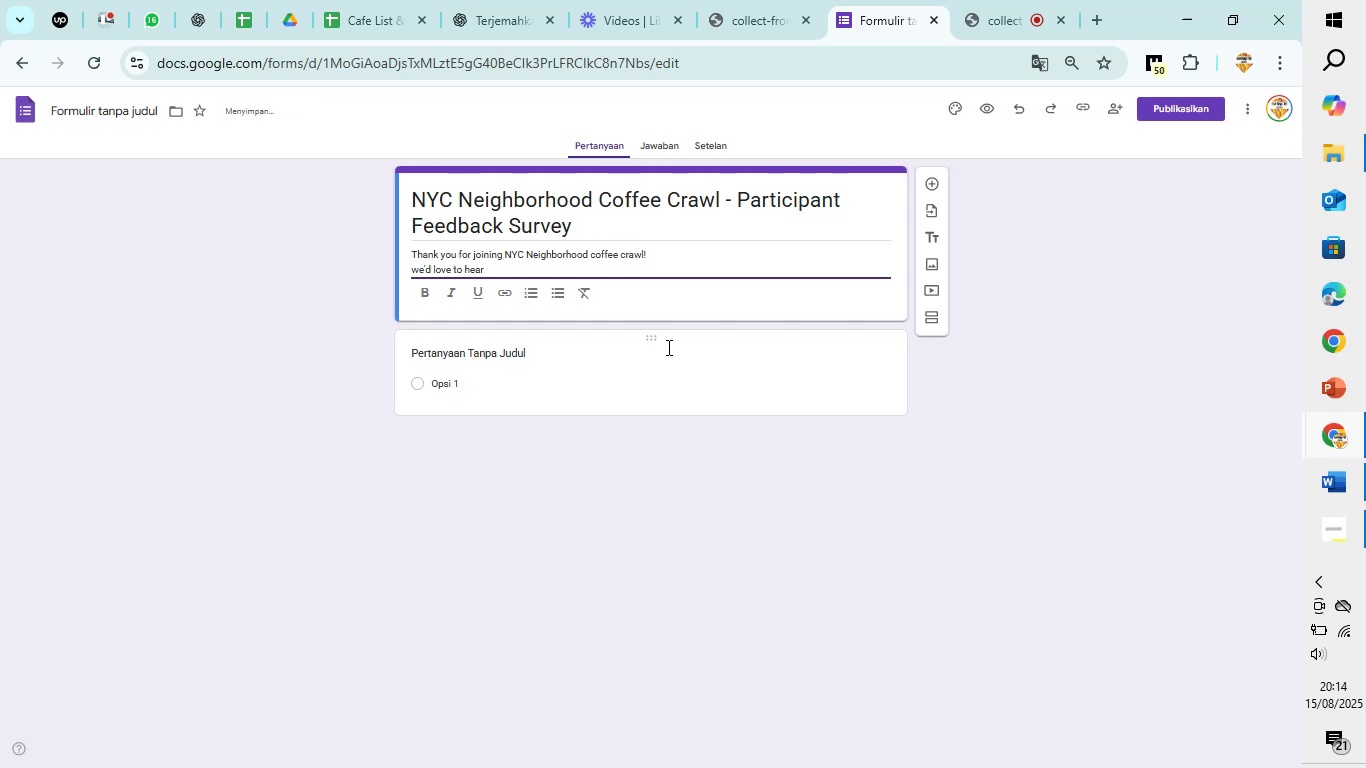 
key(Backspace)
 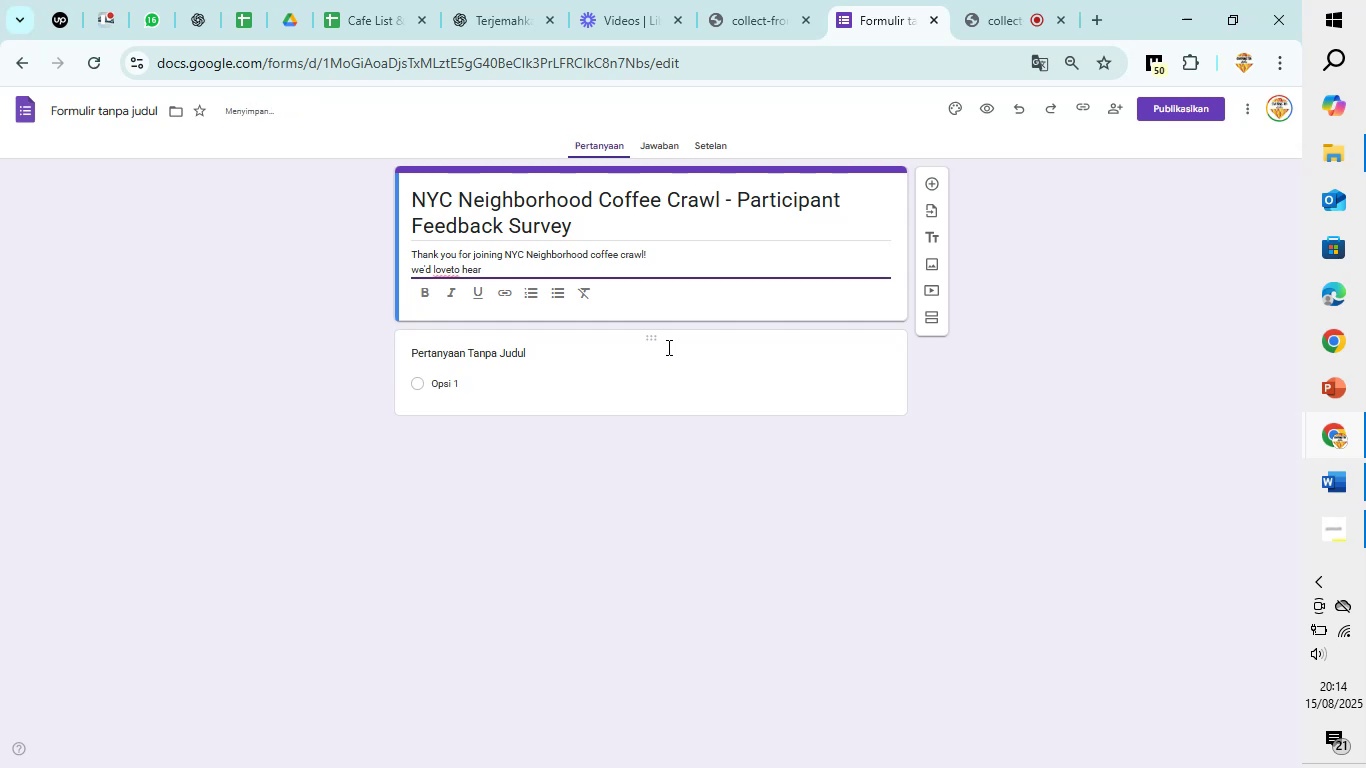 
key(Space)
 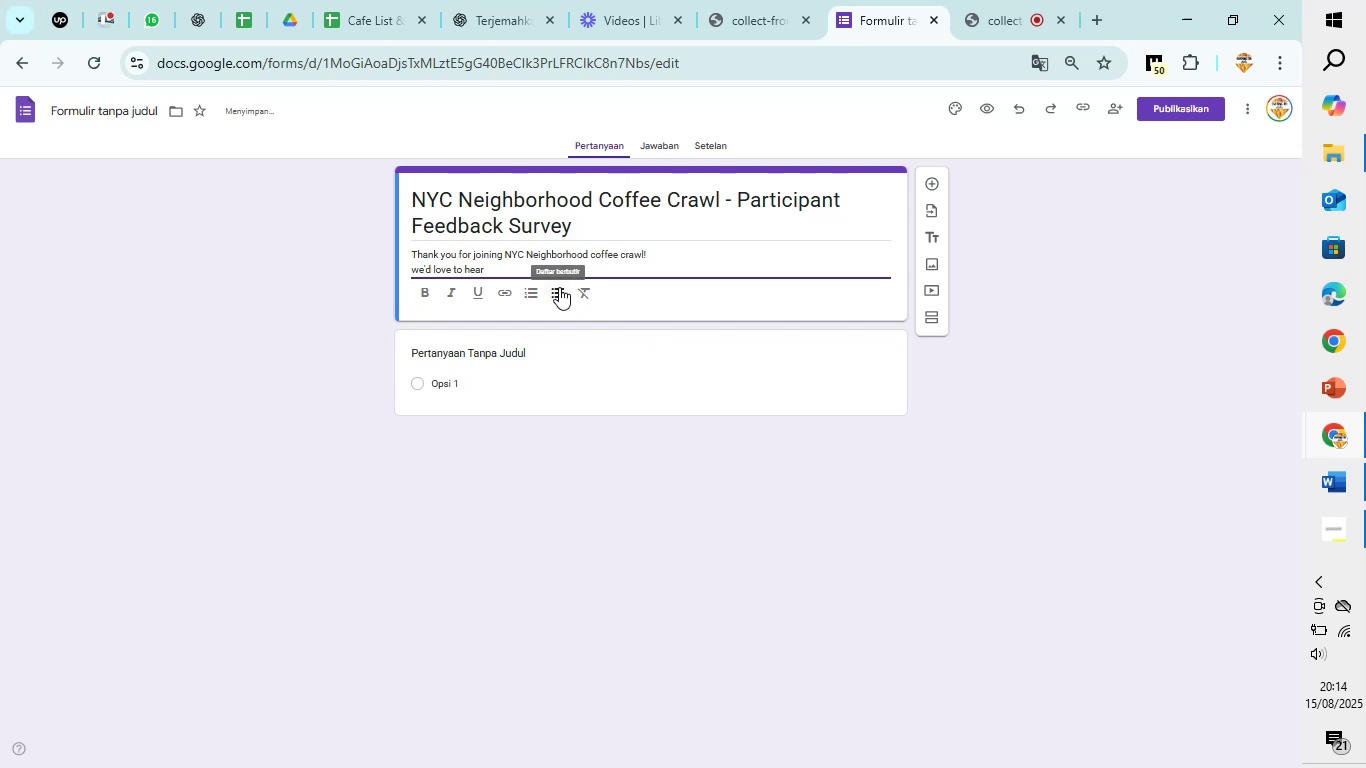 
left_click([526, 260])
 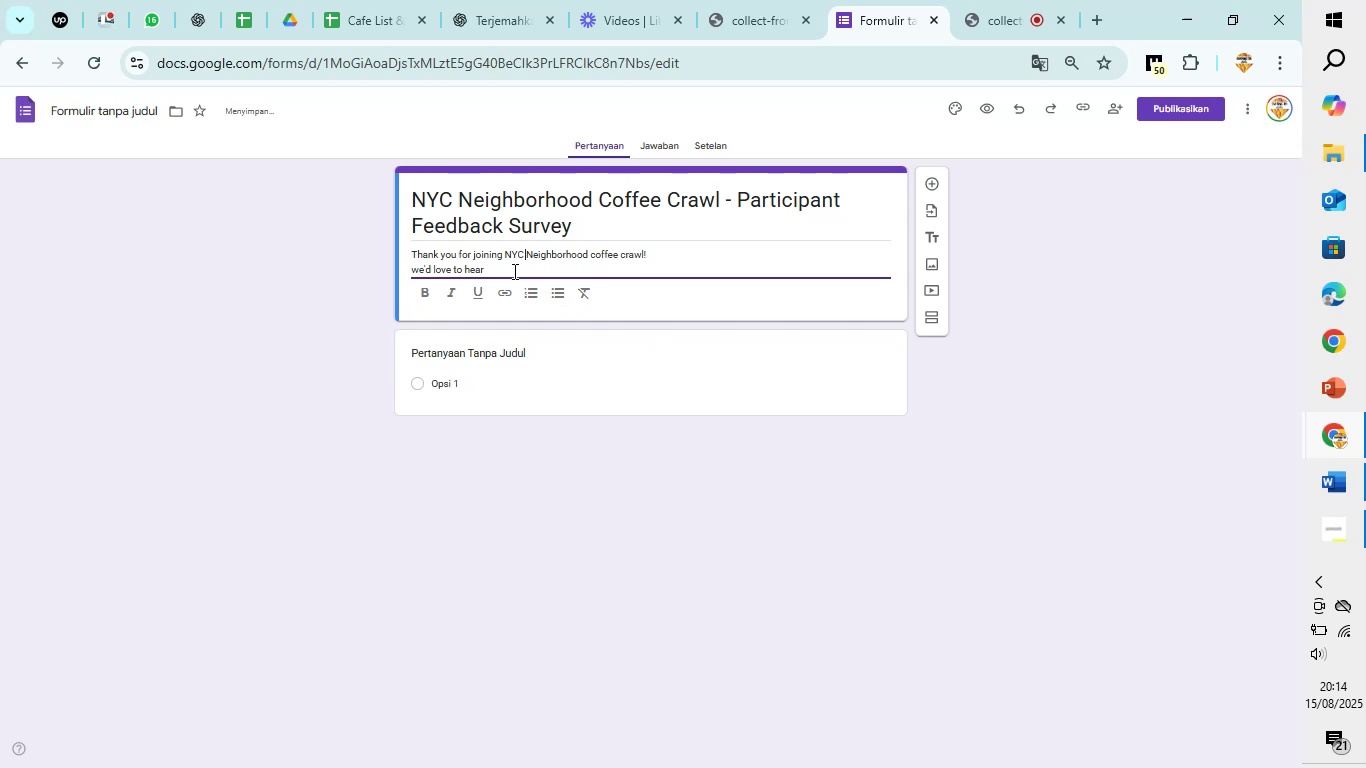 
left_click([513, 272])
 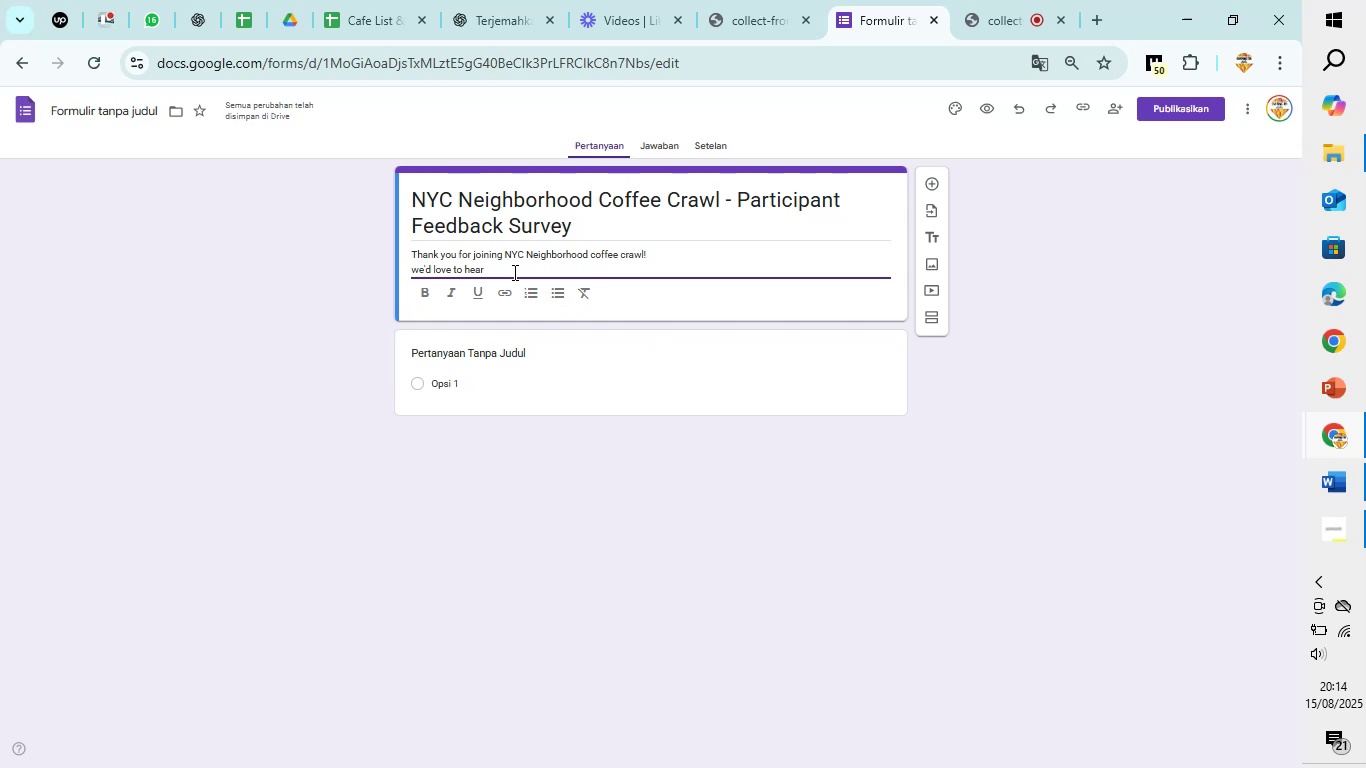 
type(your thoughts so we can make future events even more enjoyable. )
 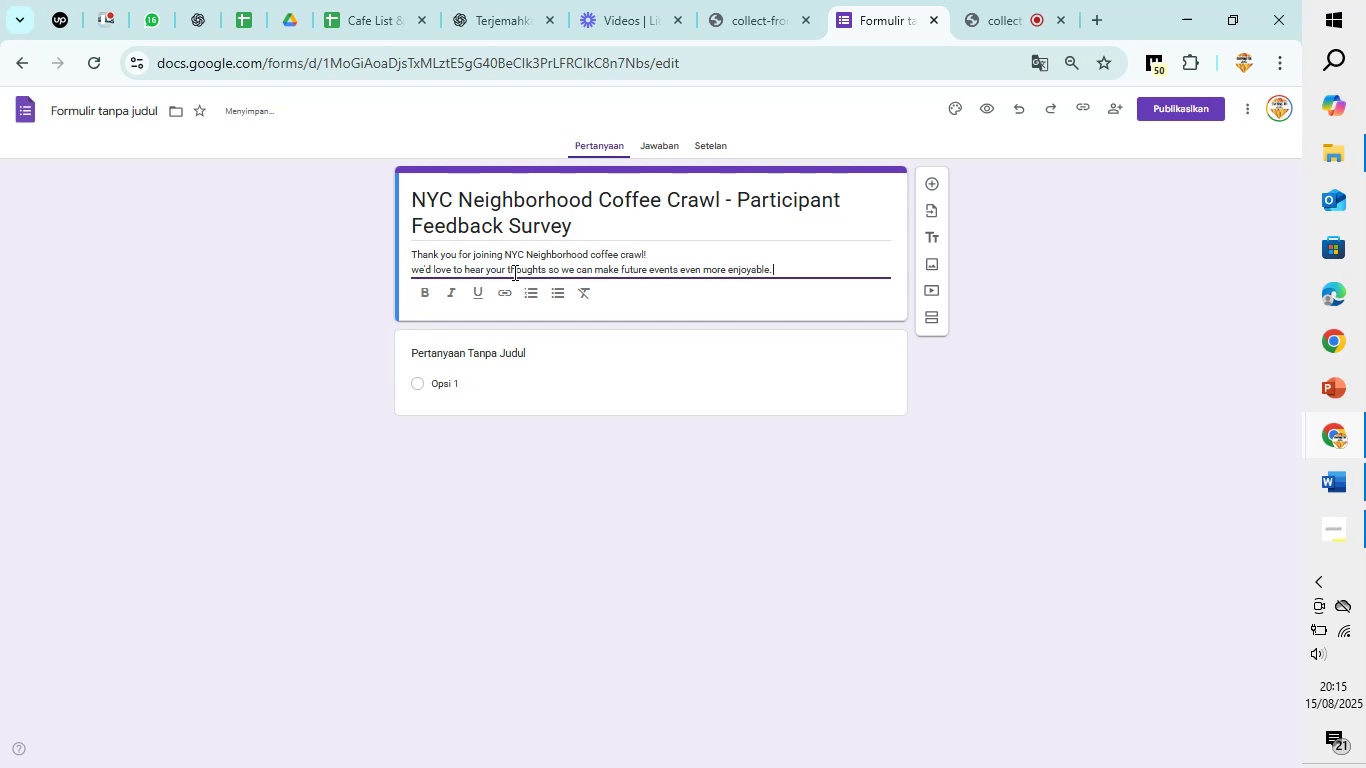 
type(This short survey will only take 3 minutes to complete, and your feedback is incredibly valuable to us.)
 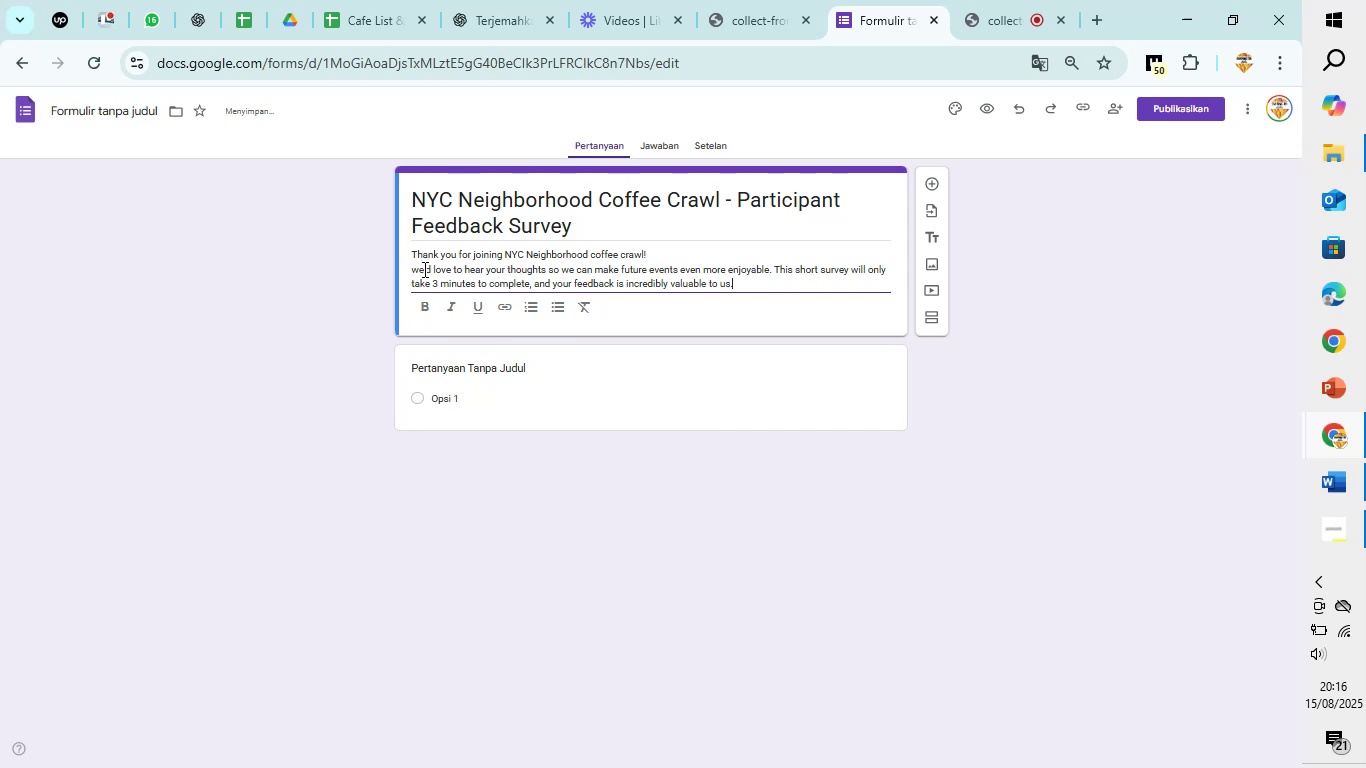 
left_click([419, 267])
 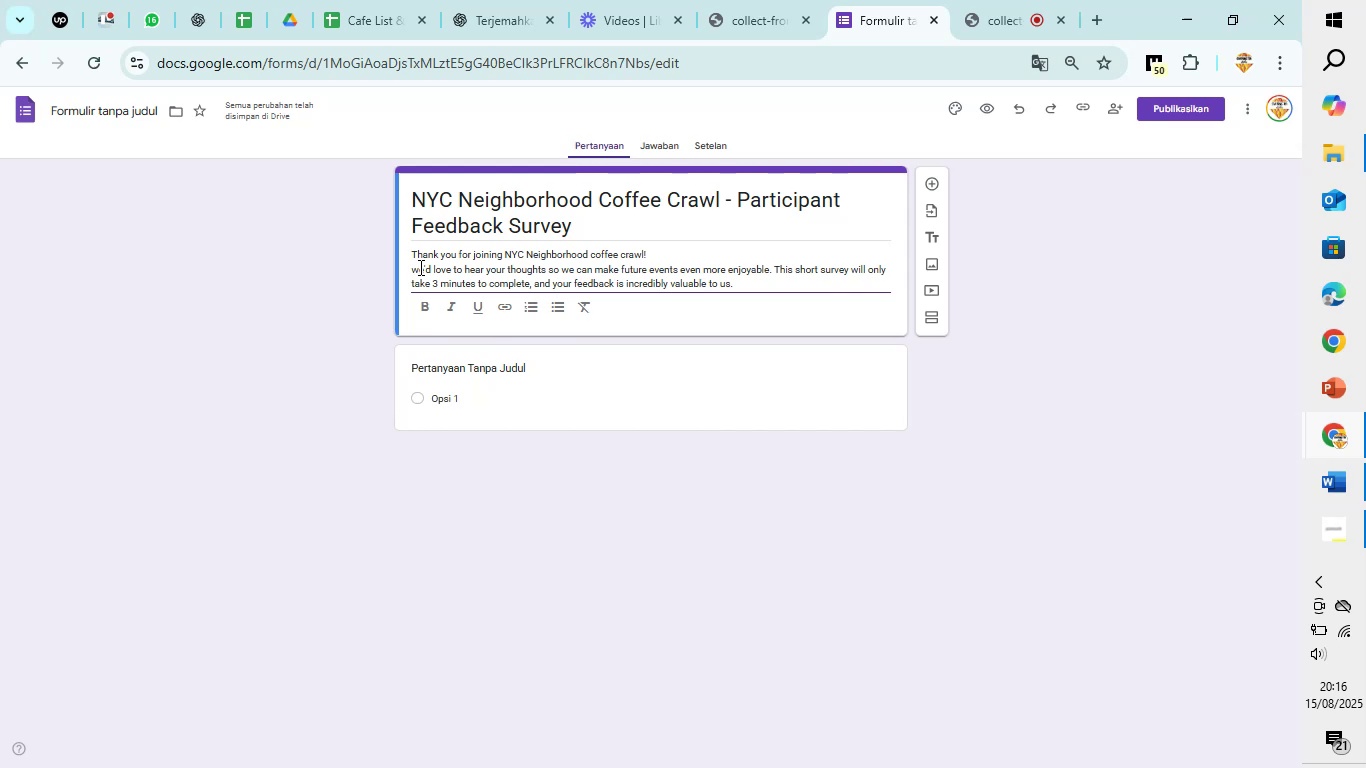 
key(Backspace)
 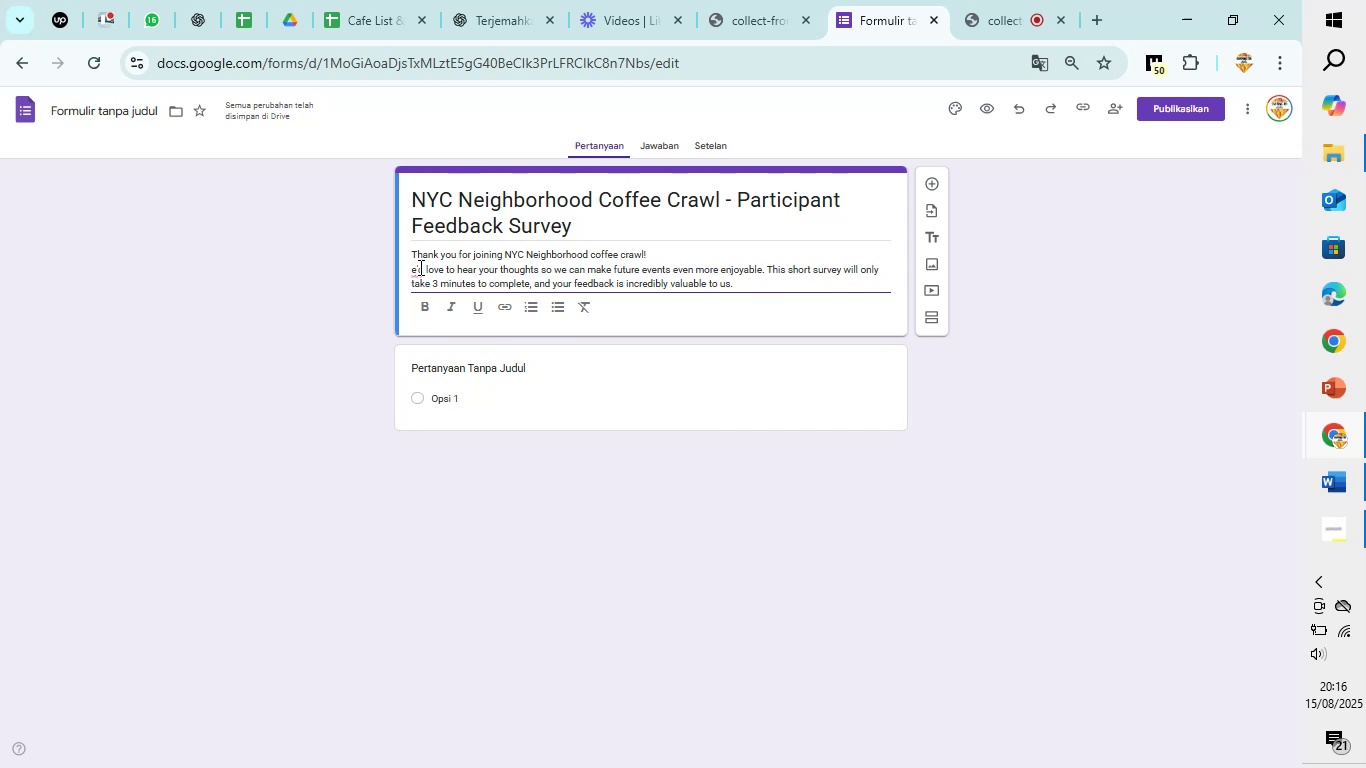 
key(Shift+W)
 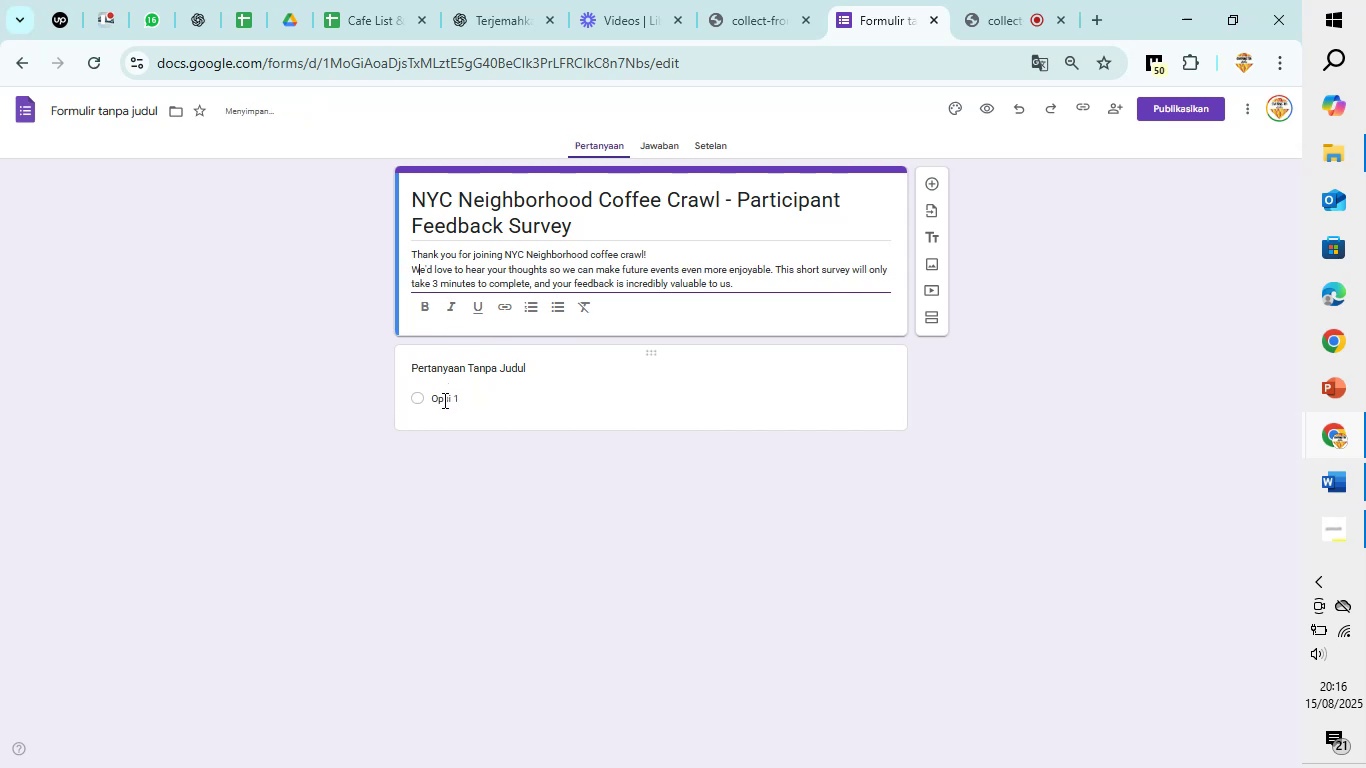 
left_click([483, 369])
 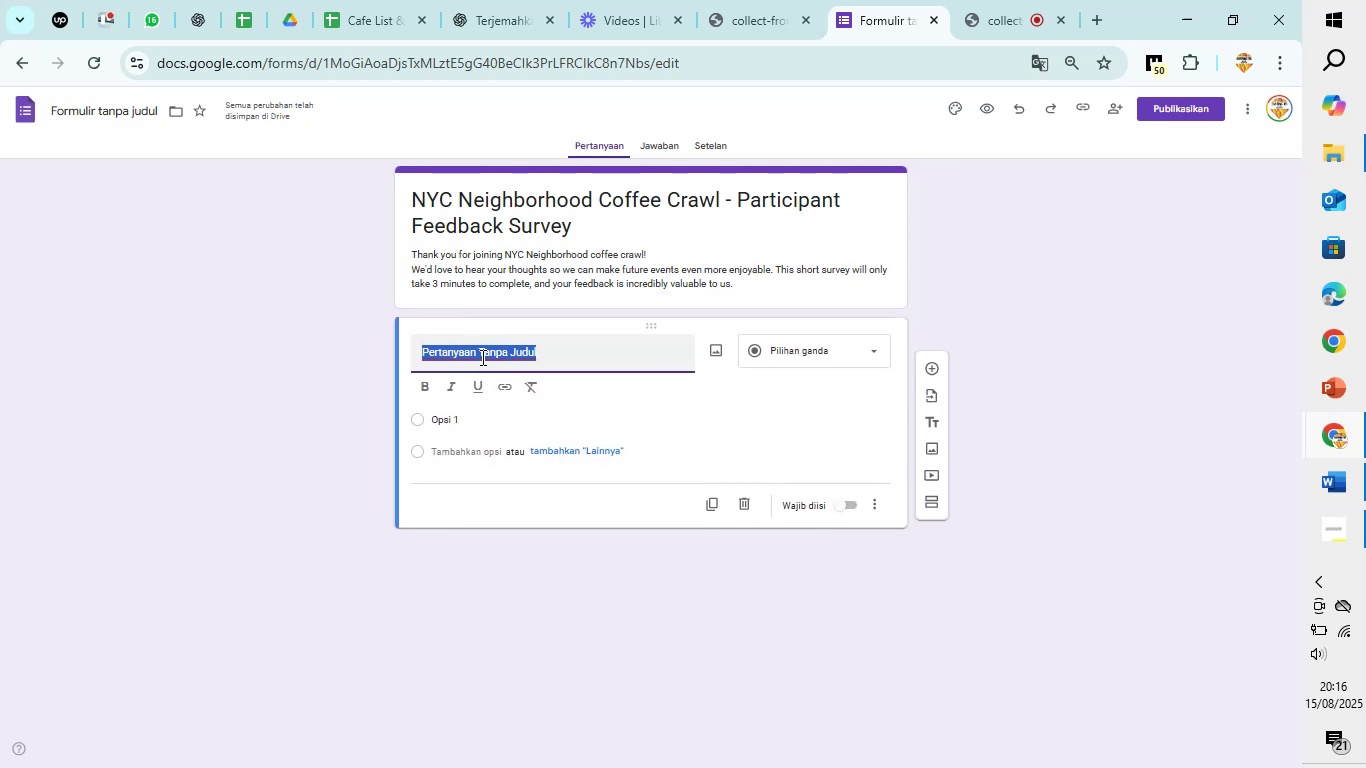 
type(Hoow satisfied)
 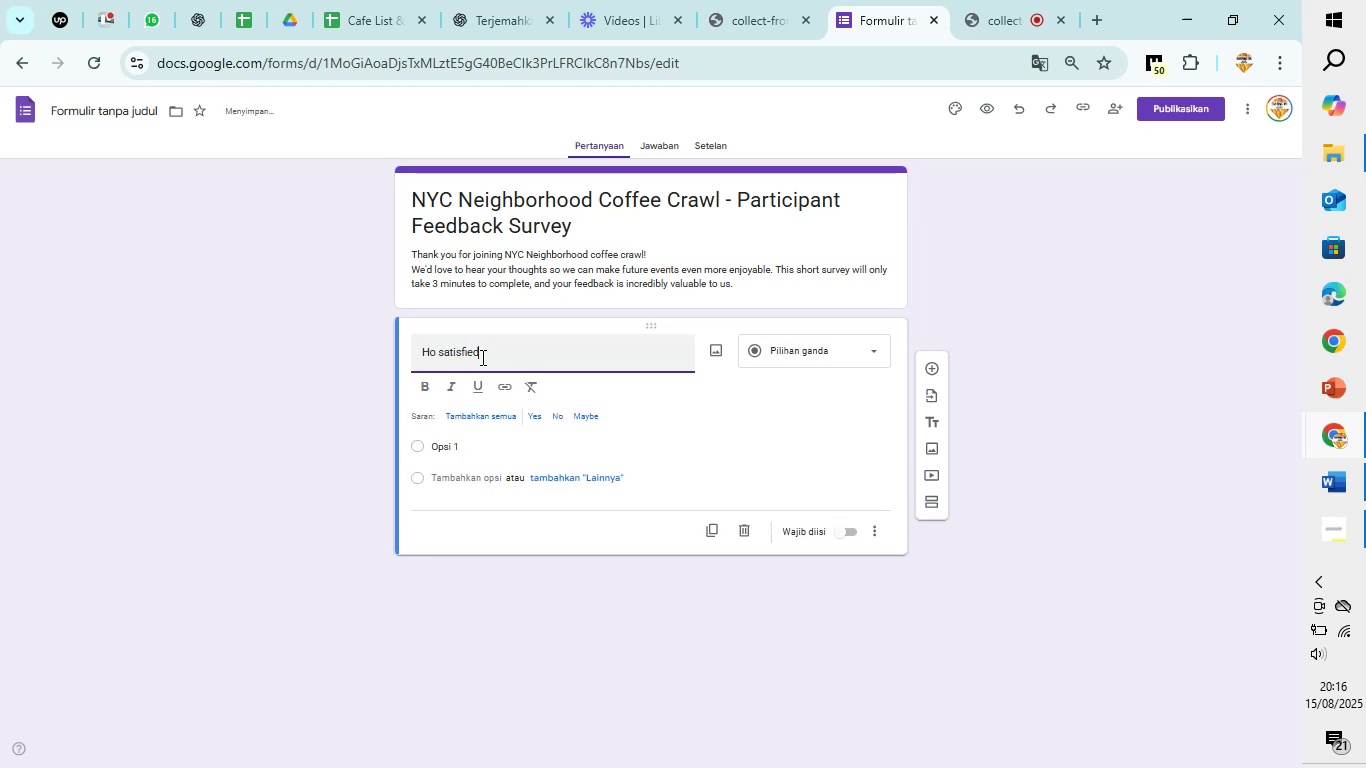 
key(ArrowLeft)
 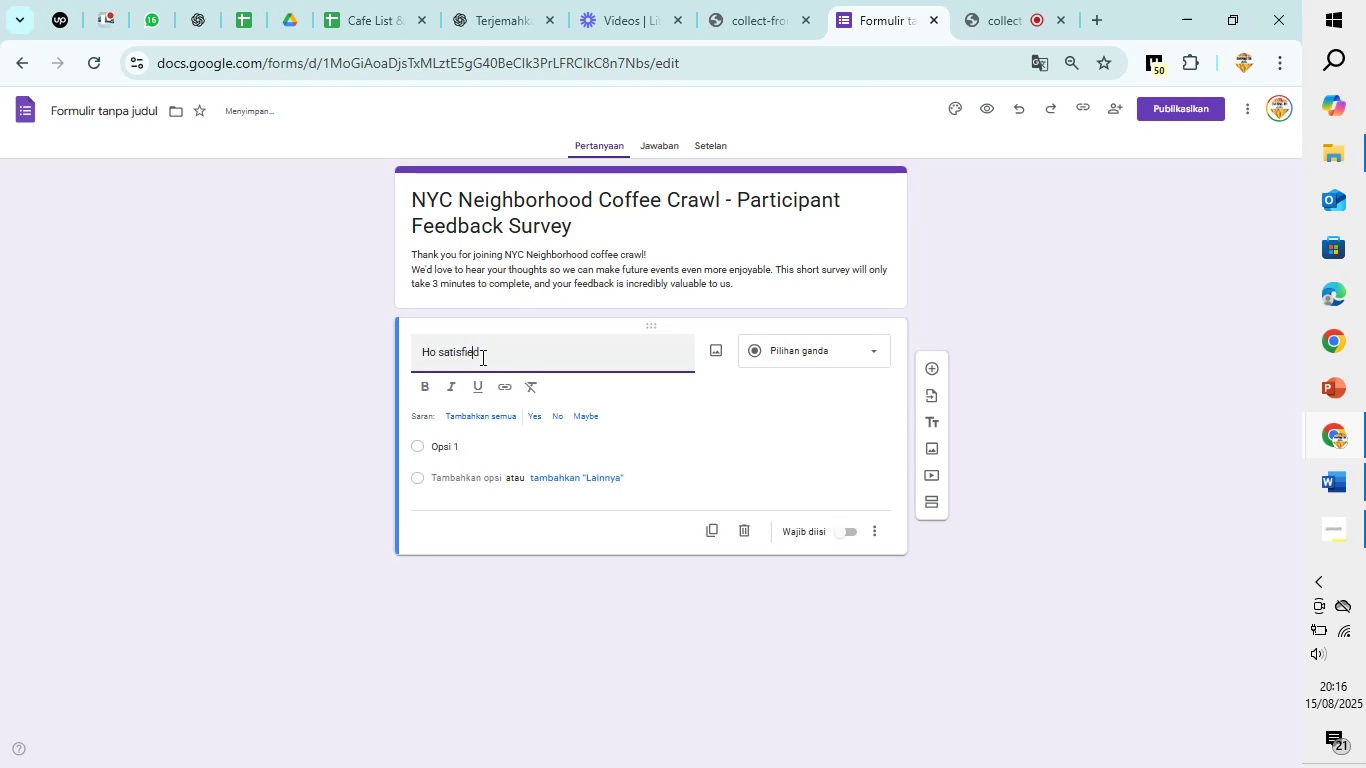 
key(ArrowLeft)
 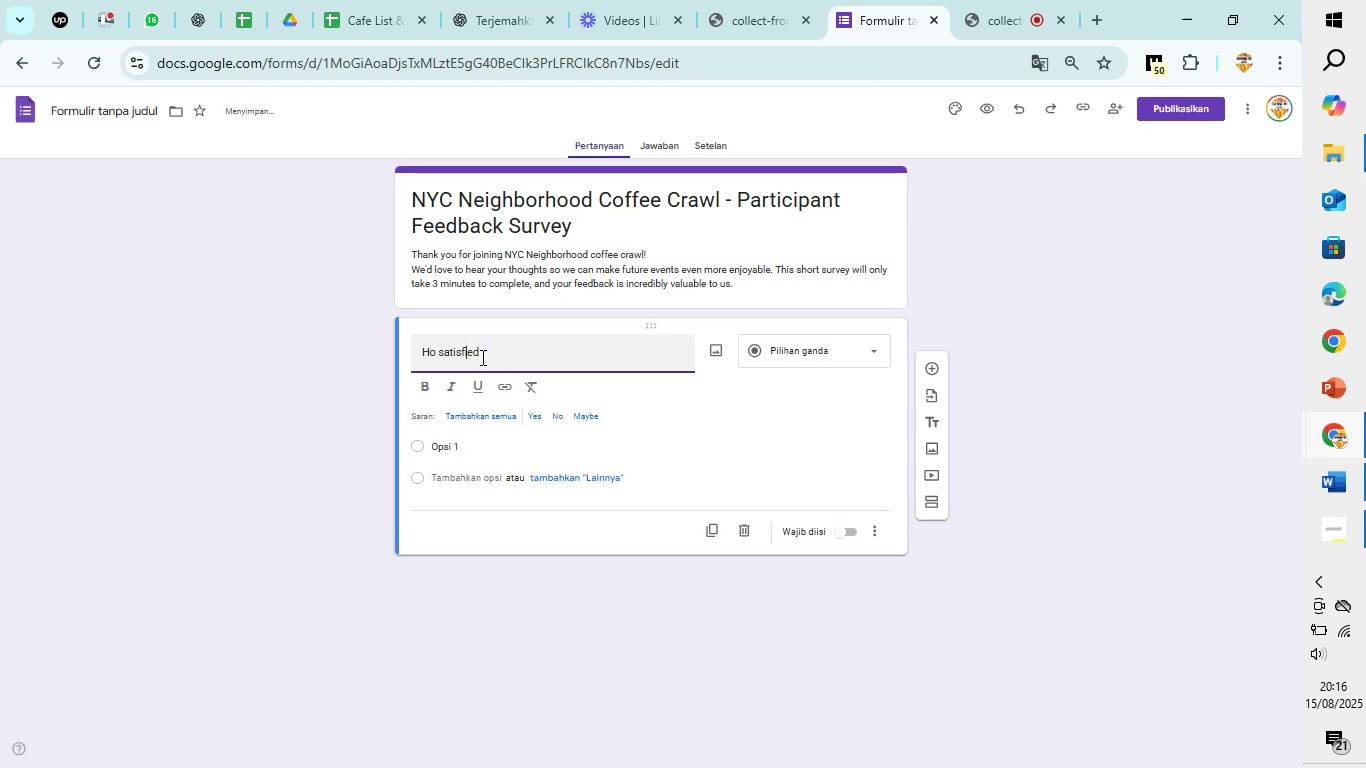 
key(ArrowLeft)
 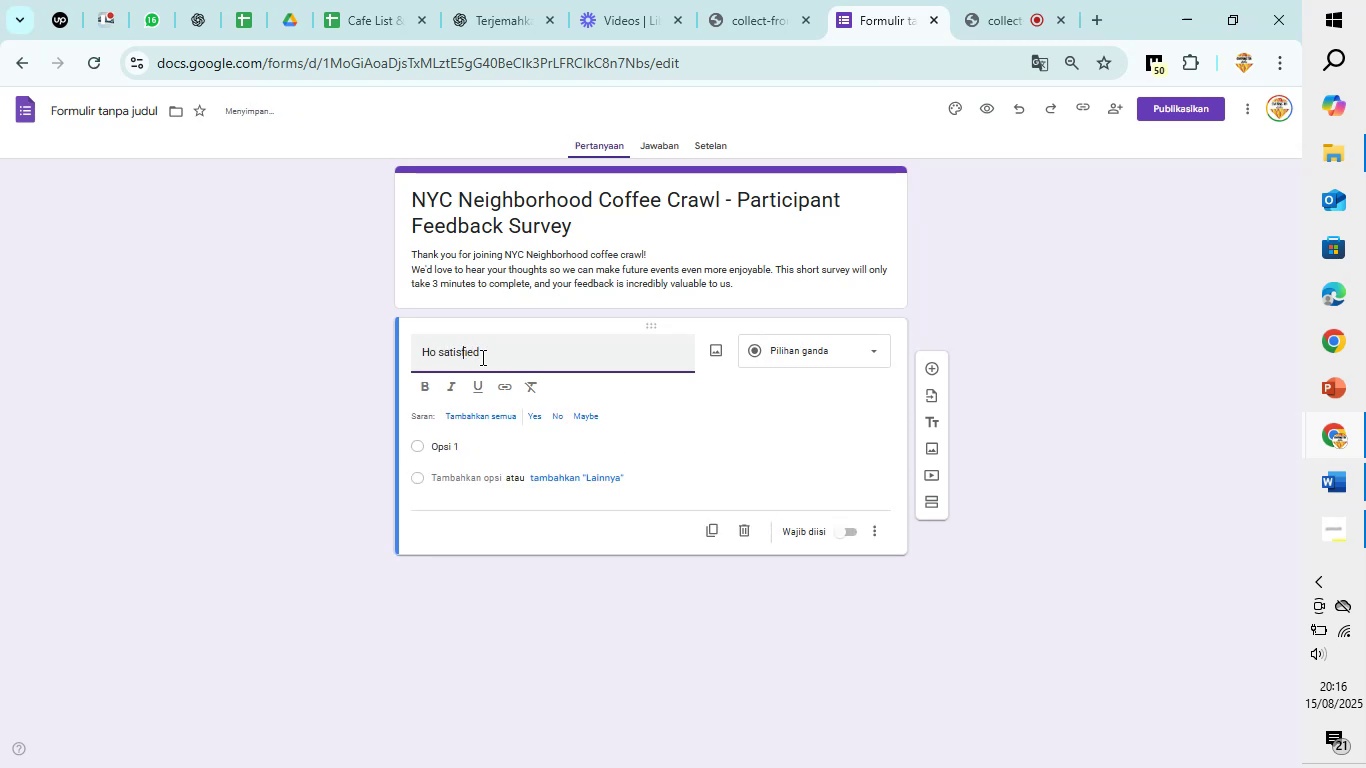 
key(ArrowLeft)
 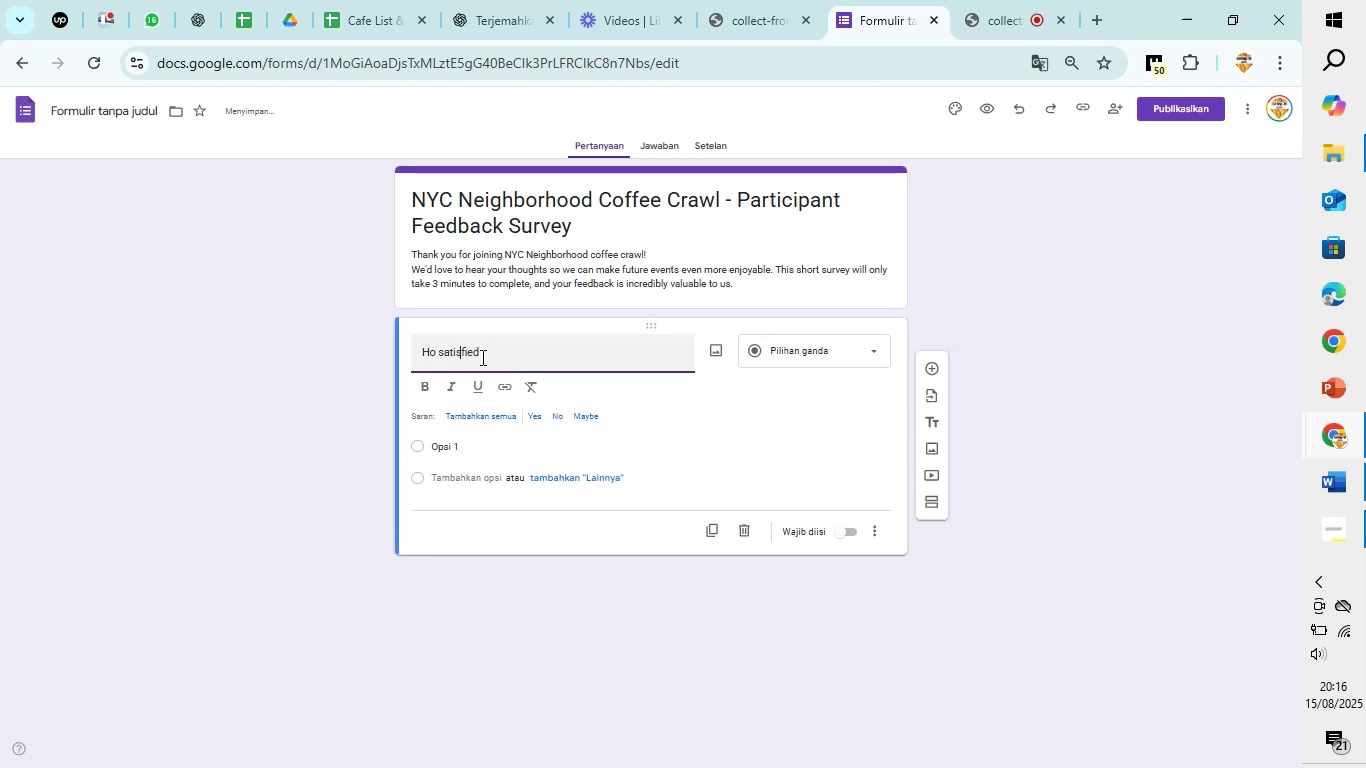 
key(ArrowLeft)
 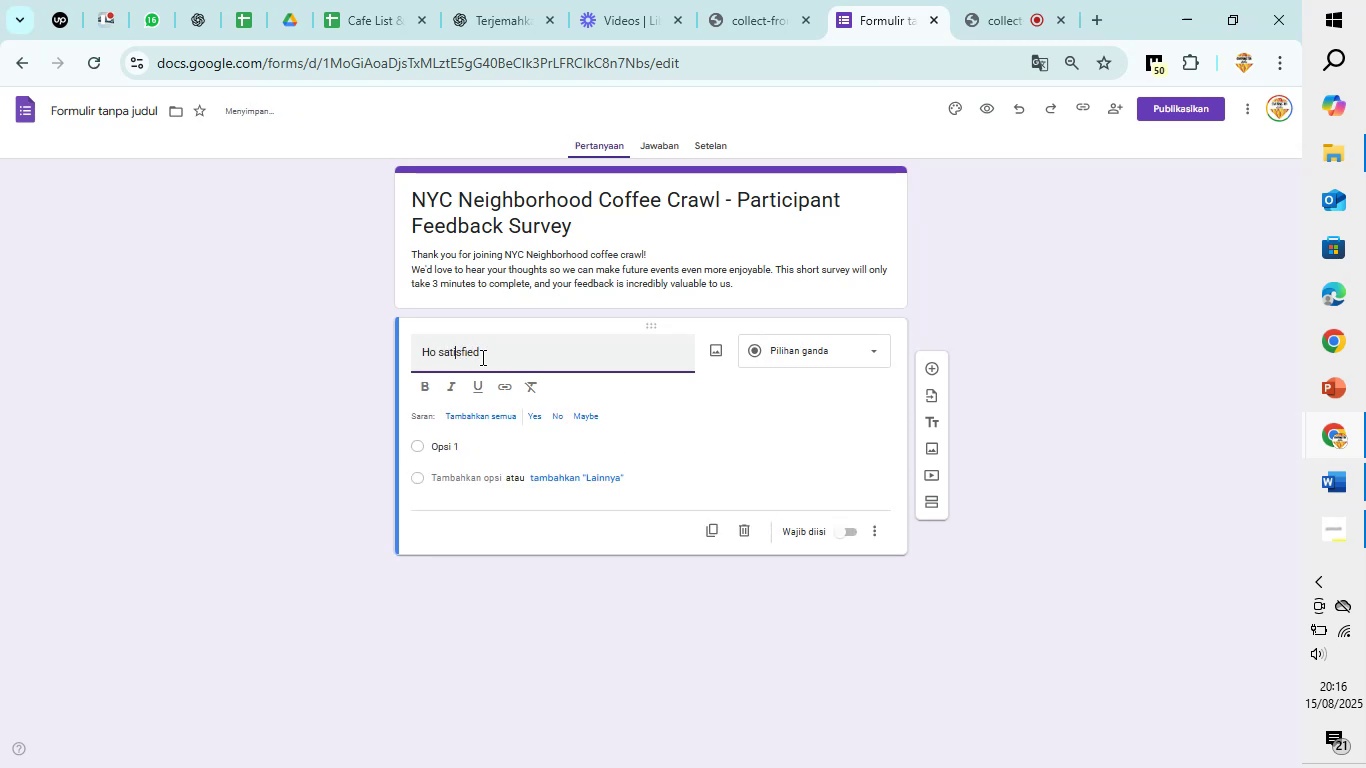 
key(ArrowLeft)
 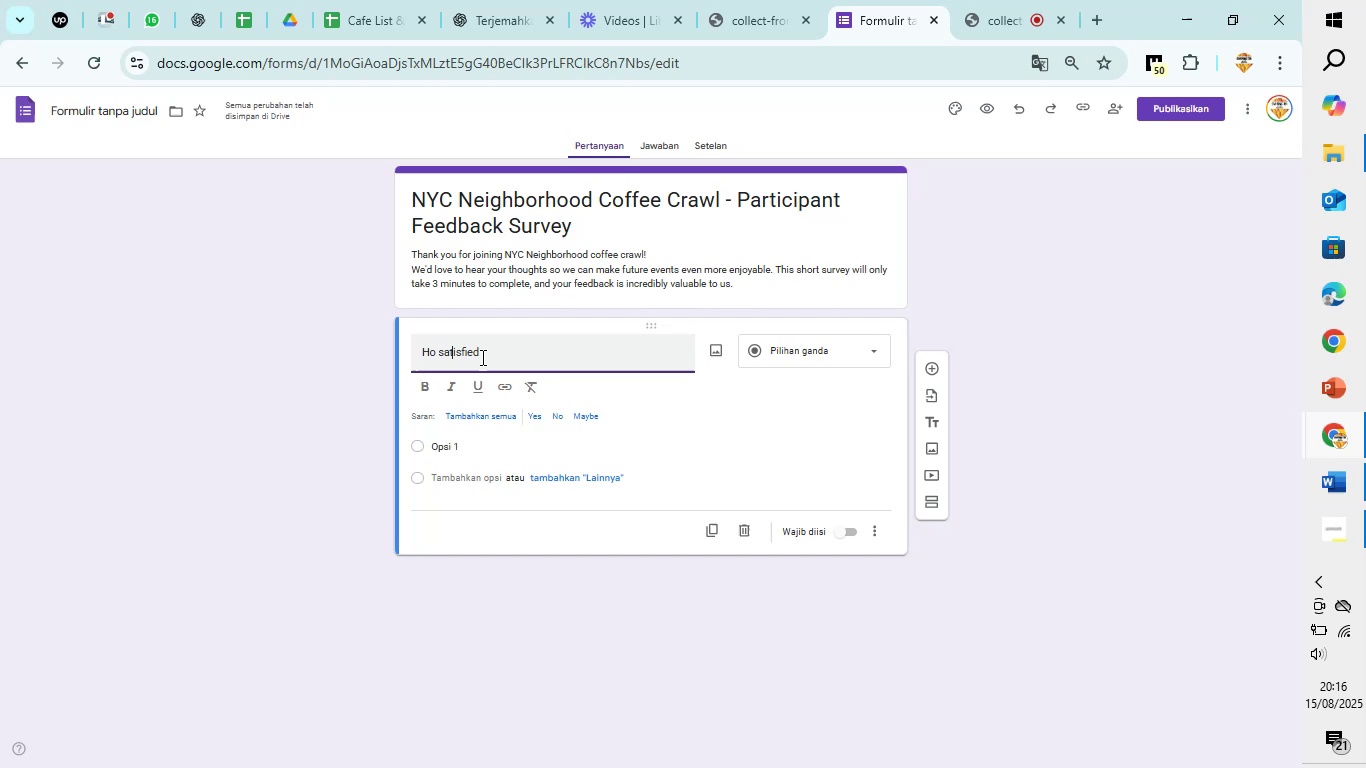 
key(ArrowLeft)
 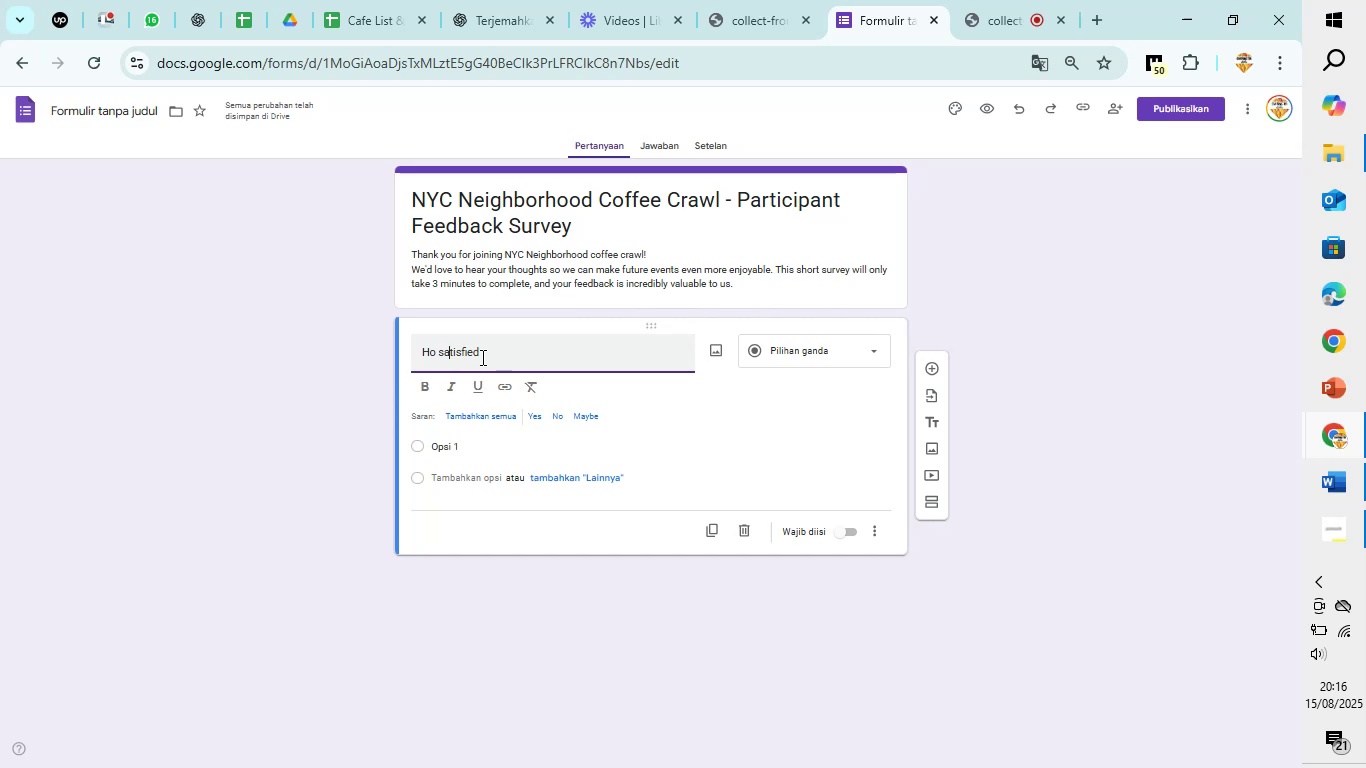 
key(ArrowLeft)
 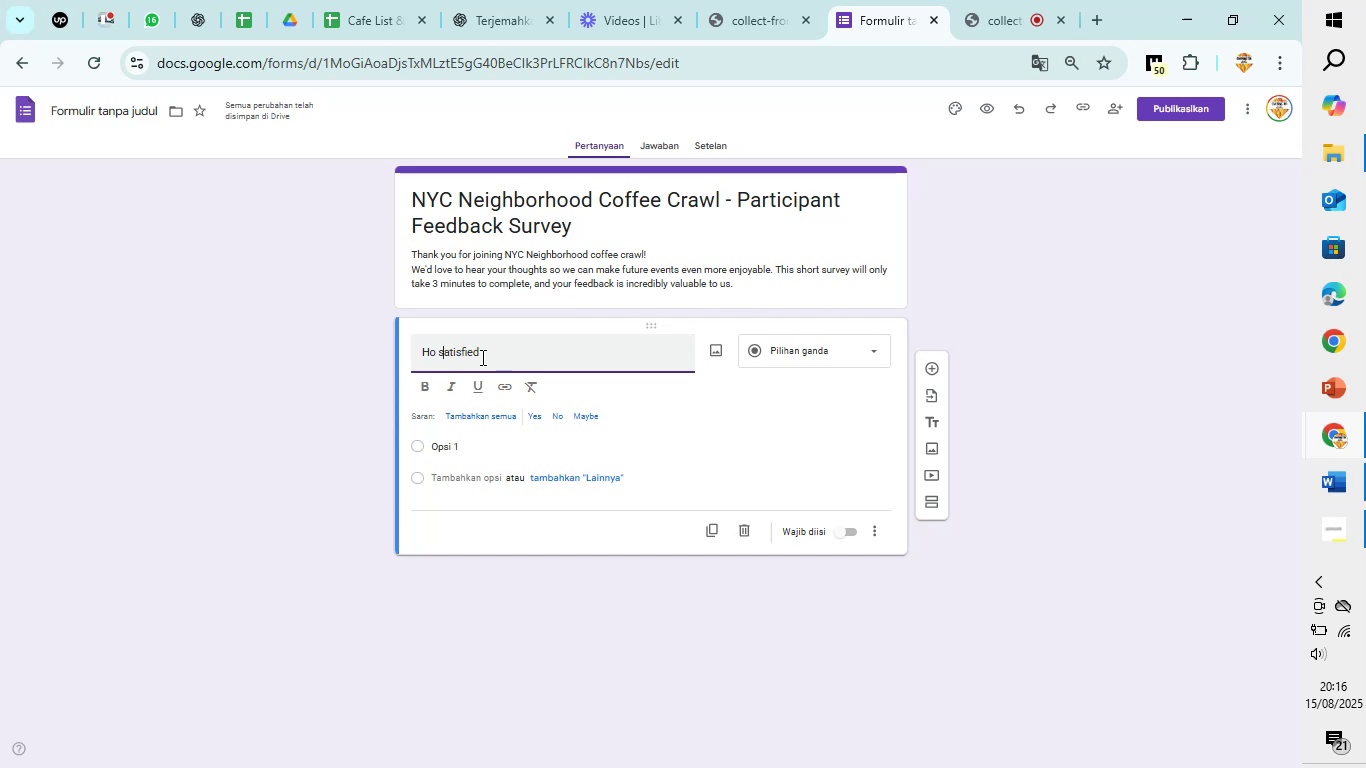 
key(ArrowLeft)
 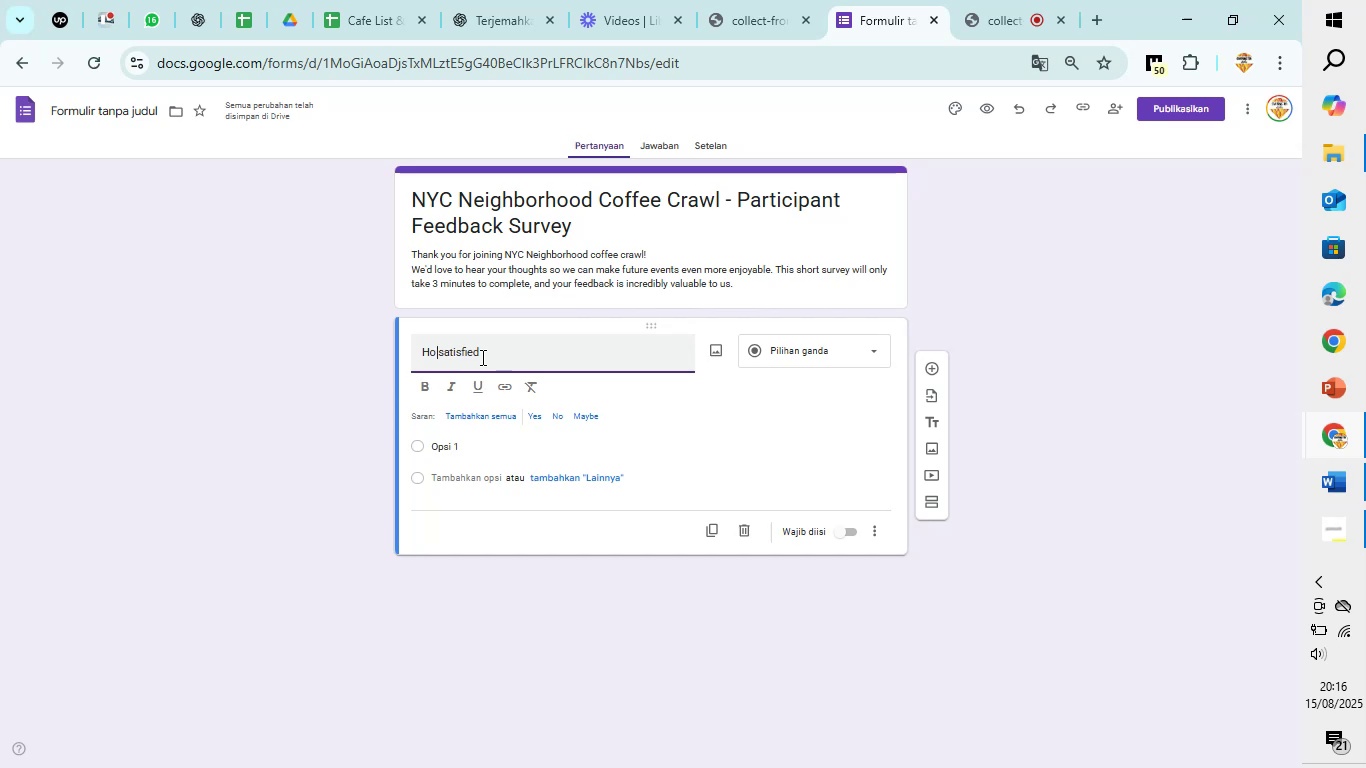 
key(ArrowLeft)
 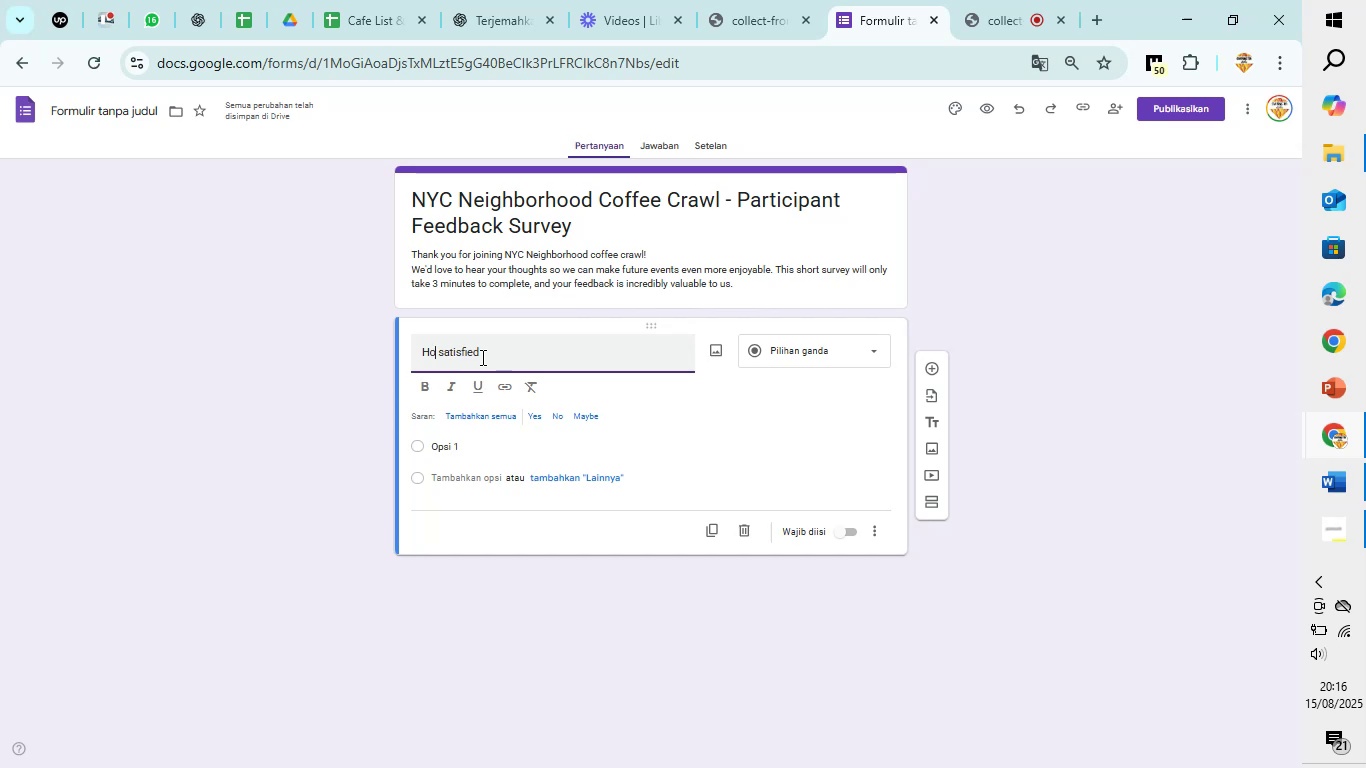 
key(W)
 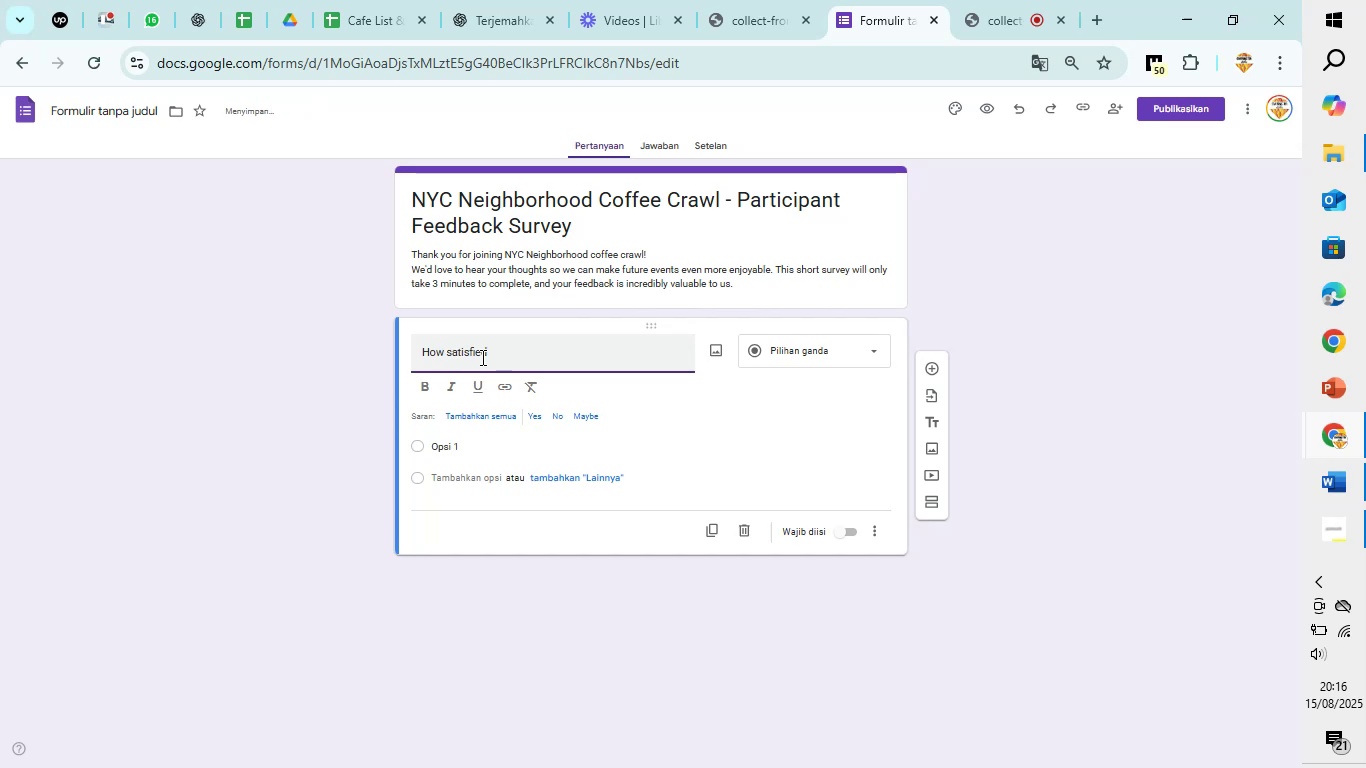 
hold_key(key=ArrowRight, duration=0.73)
 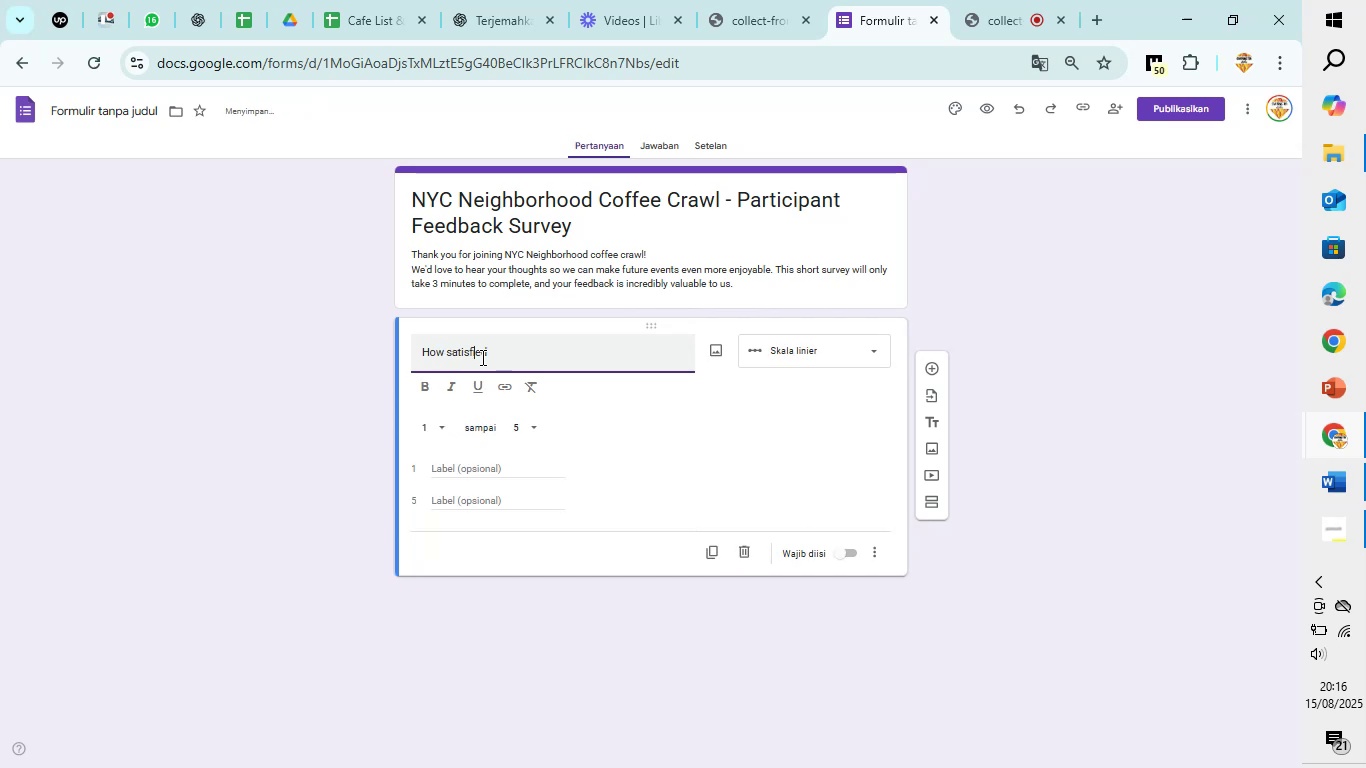 
key(ArrowRight)
 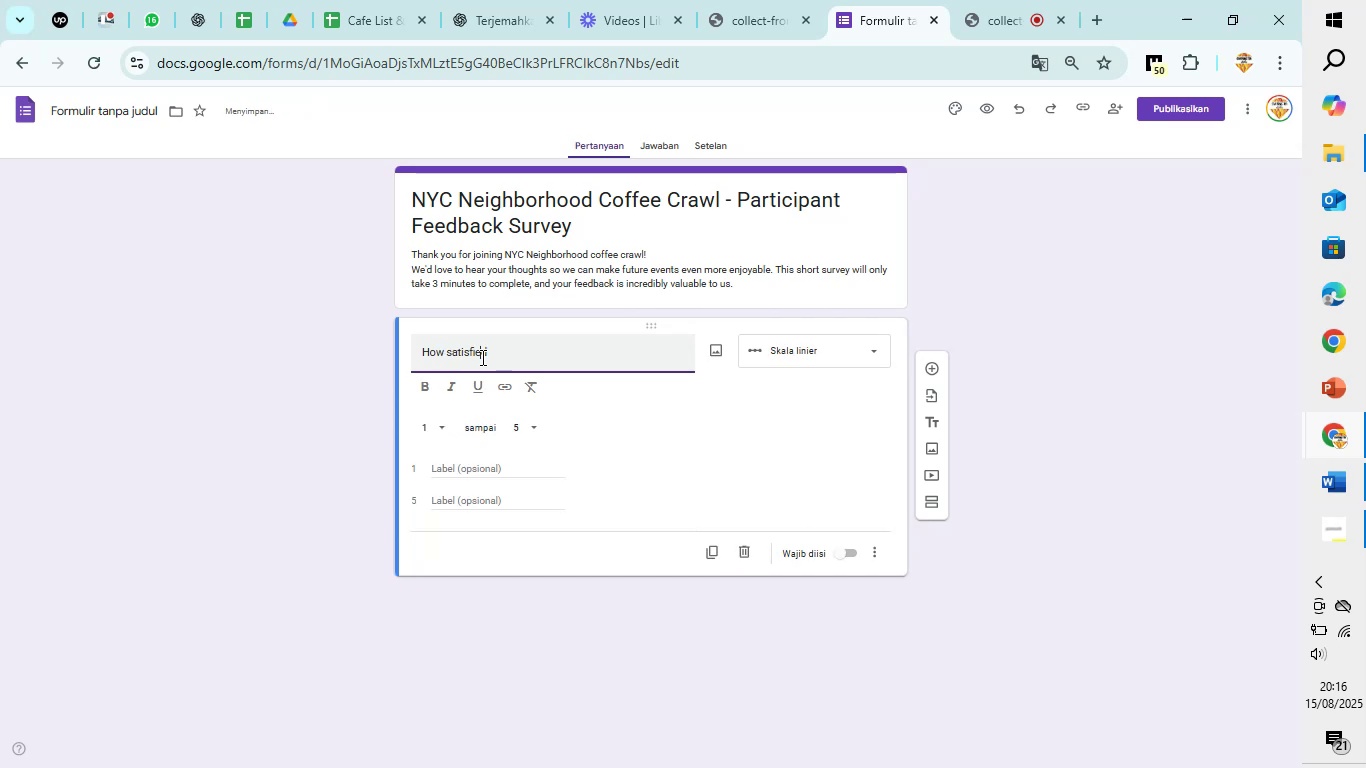 
key(ArrowRight)
 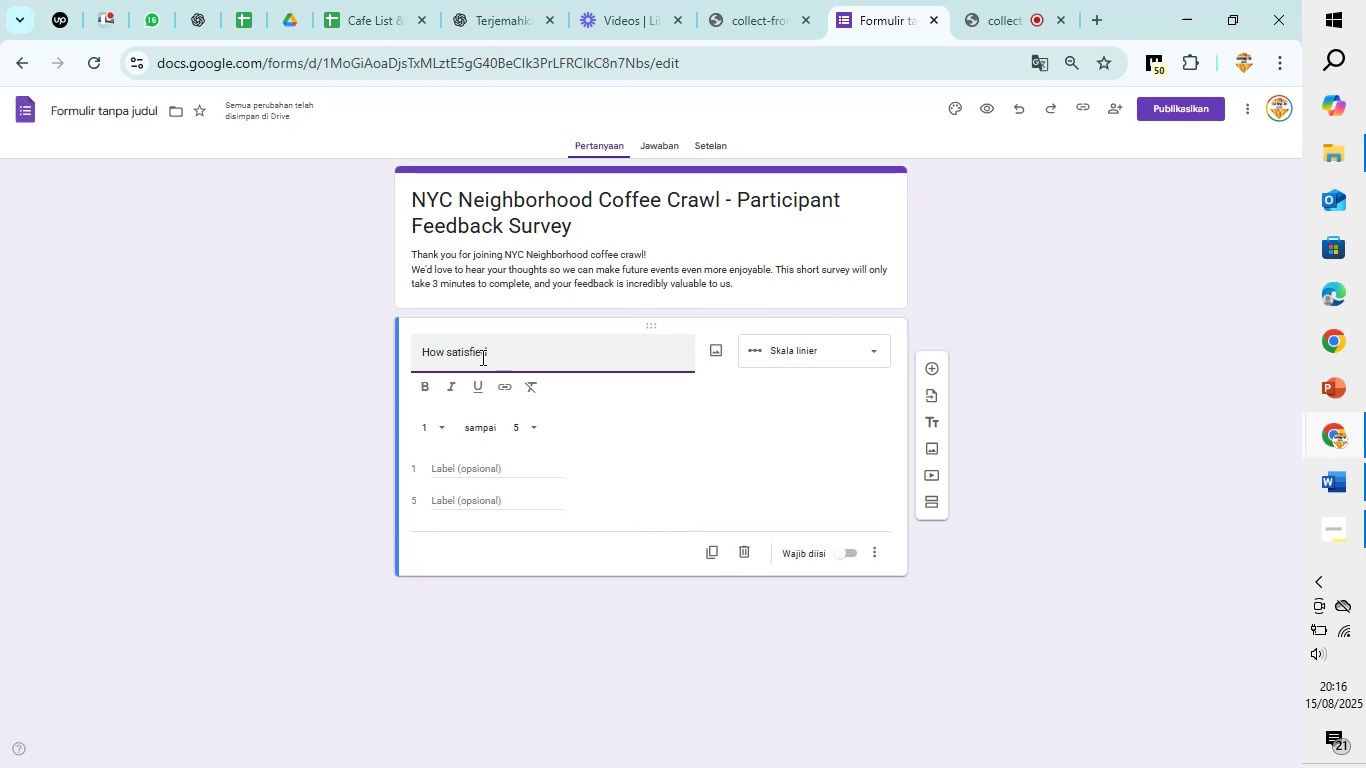 
type( were you with the event?)
 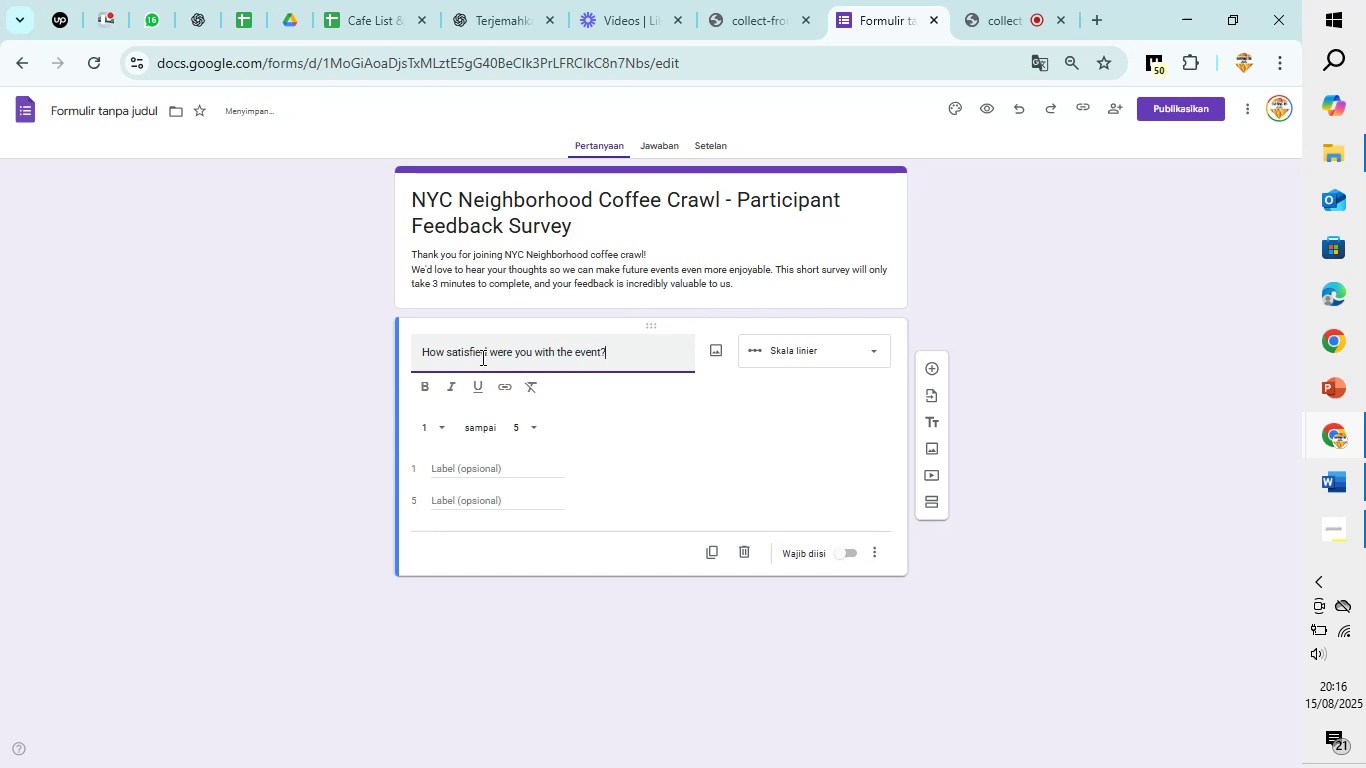 
left_click([834, 557])
 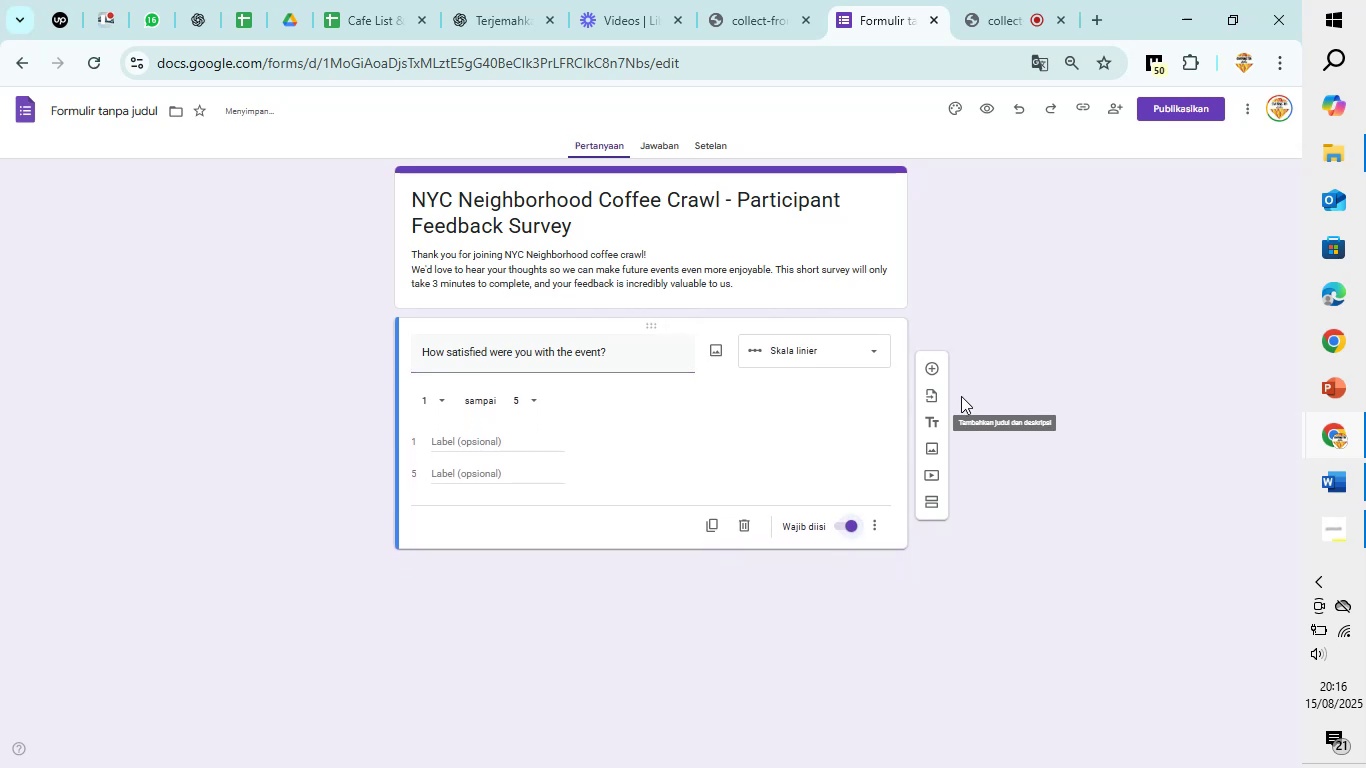 
mouse_move([916, 376])
 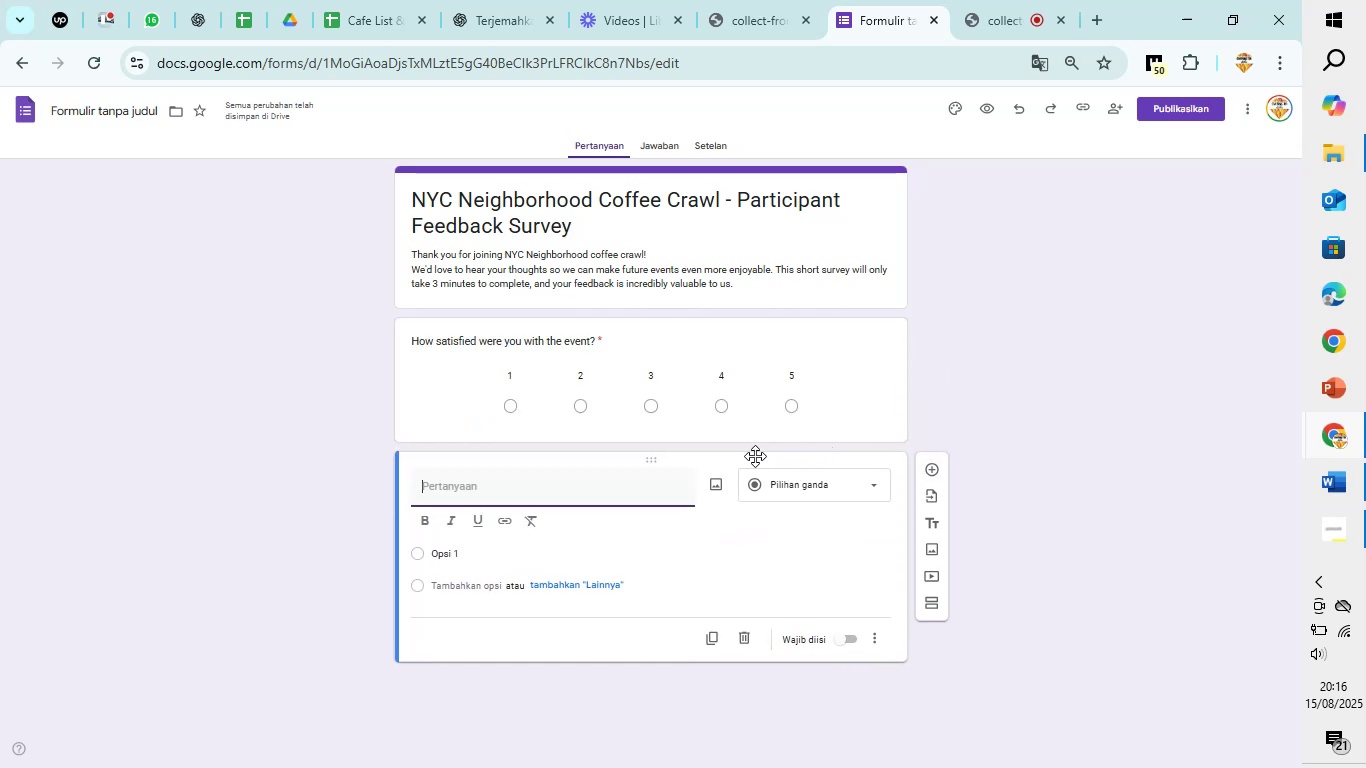 
type(Which)
key(Backspace)
key(Backspace)
type(hich coffee shop was your favorite)
 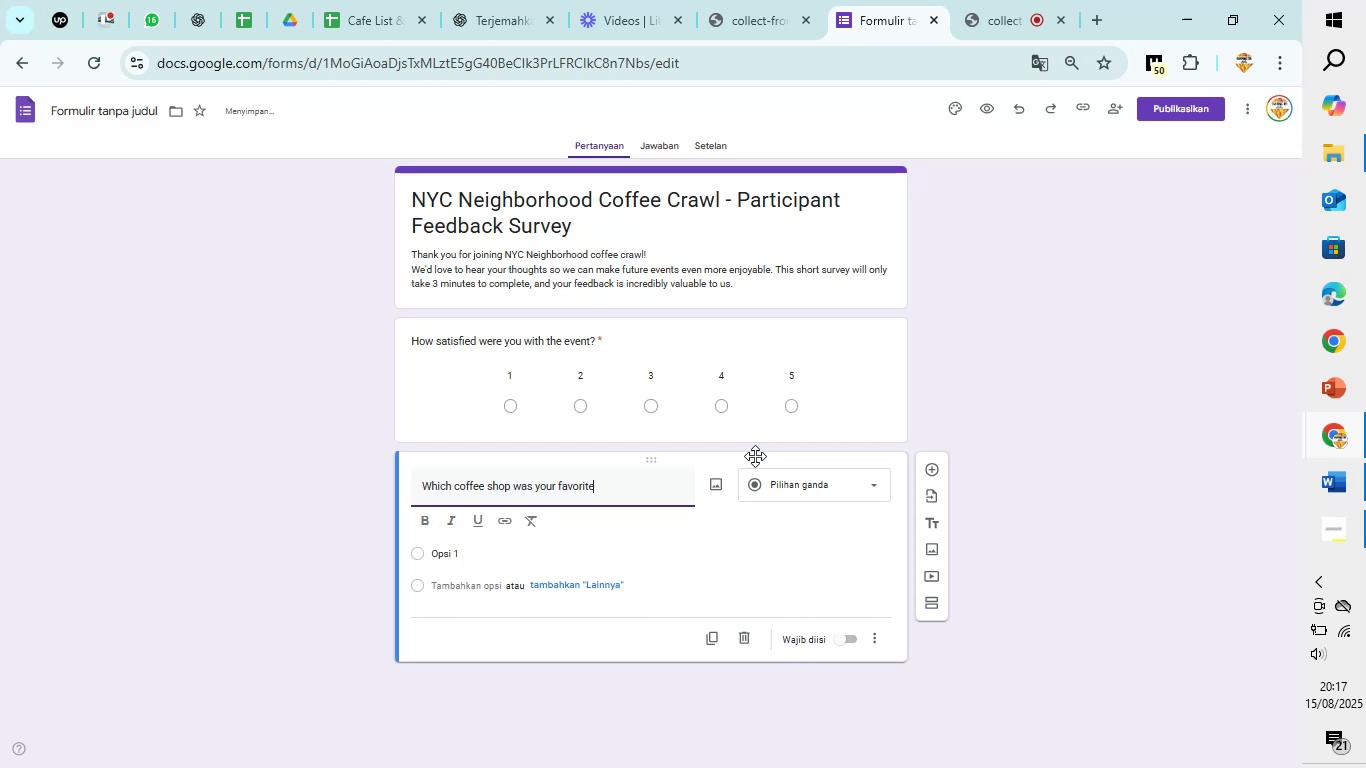 
type(v)
key(Backspace)
type( and why?)
 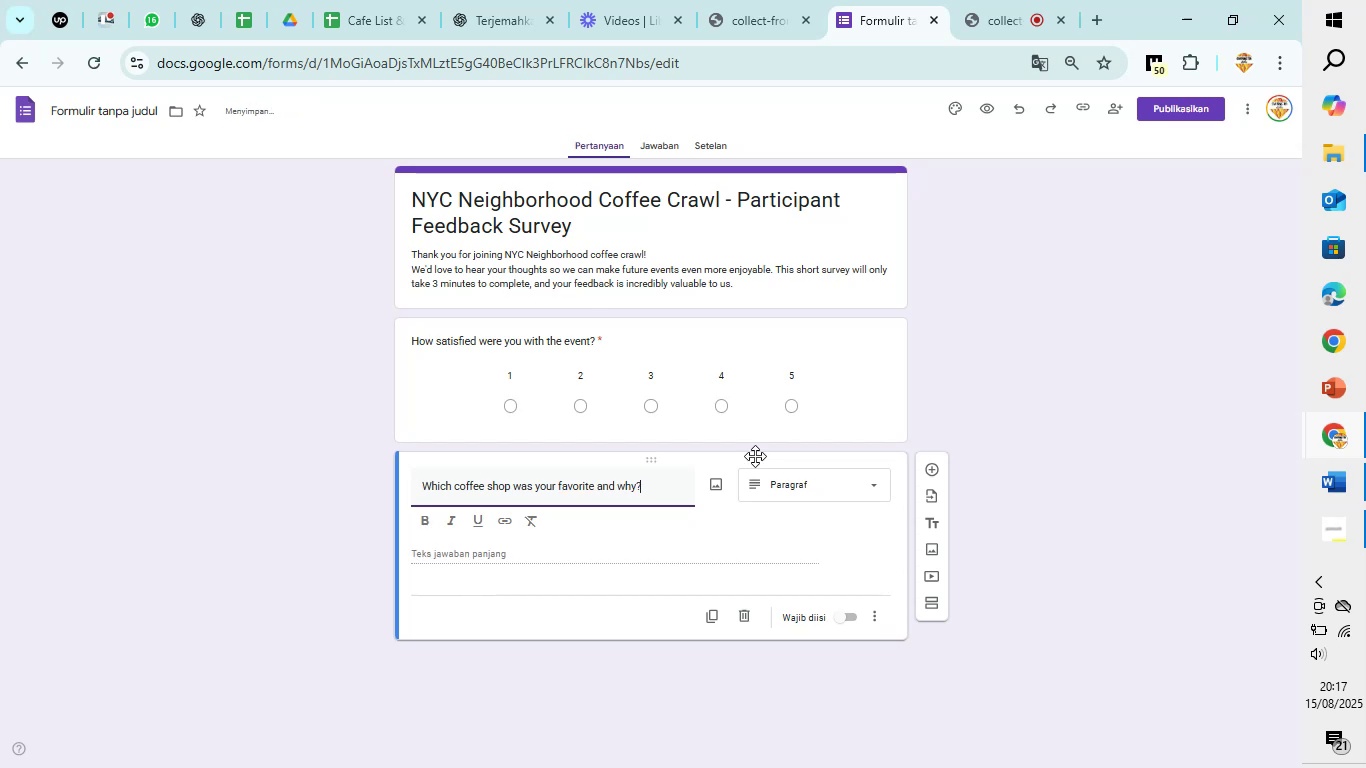 
left_click([842, 625])
 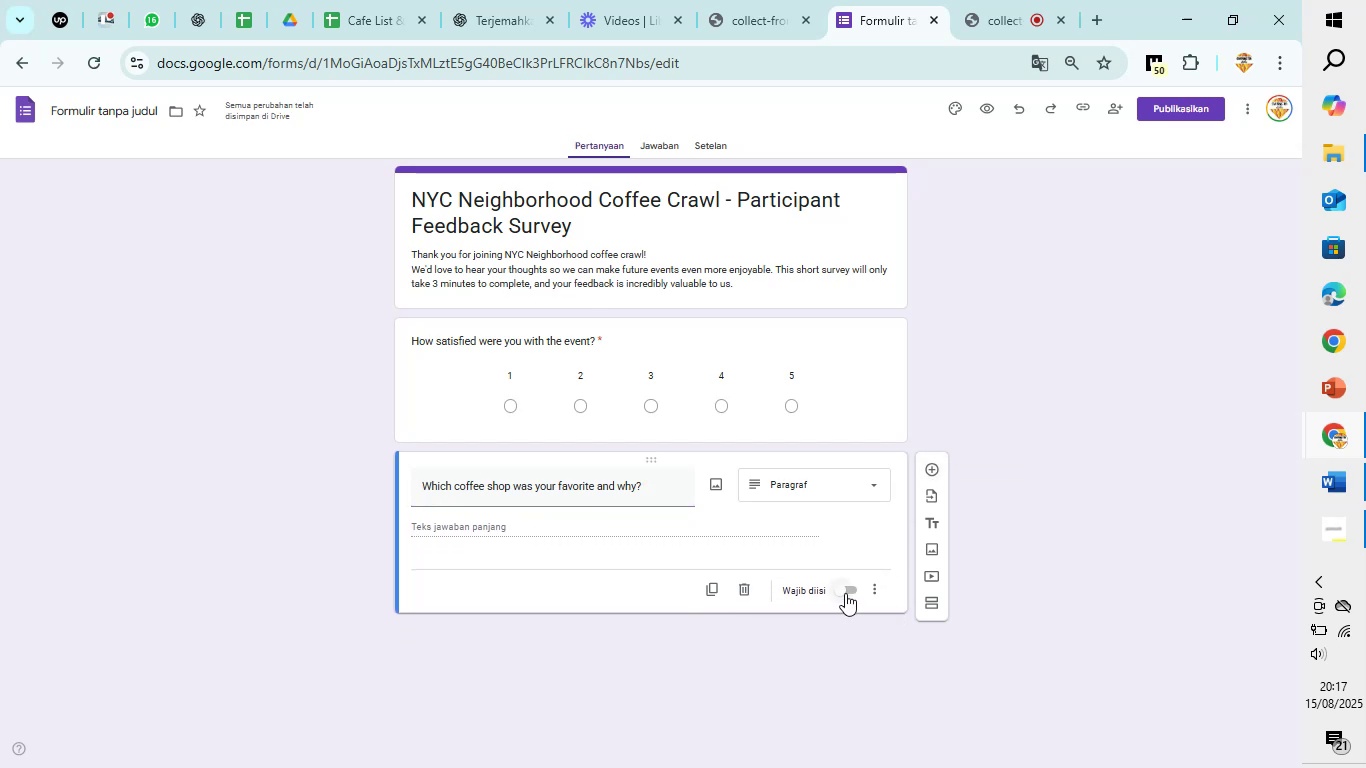 
left_click([845, 590])
 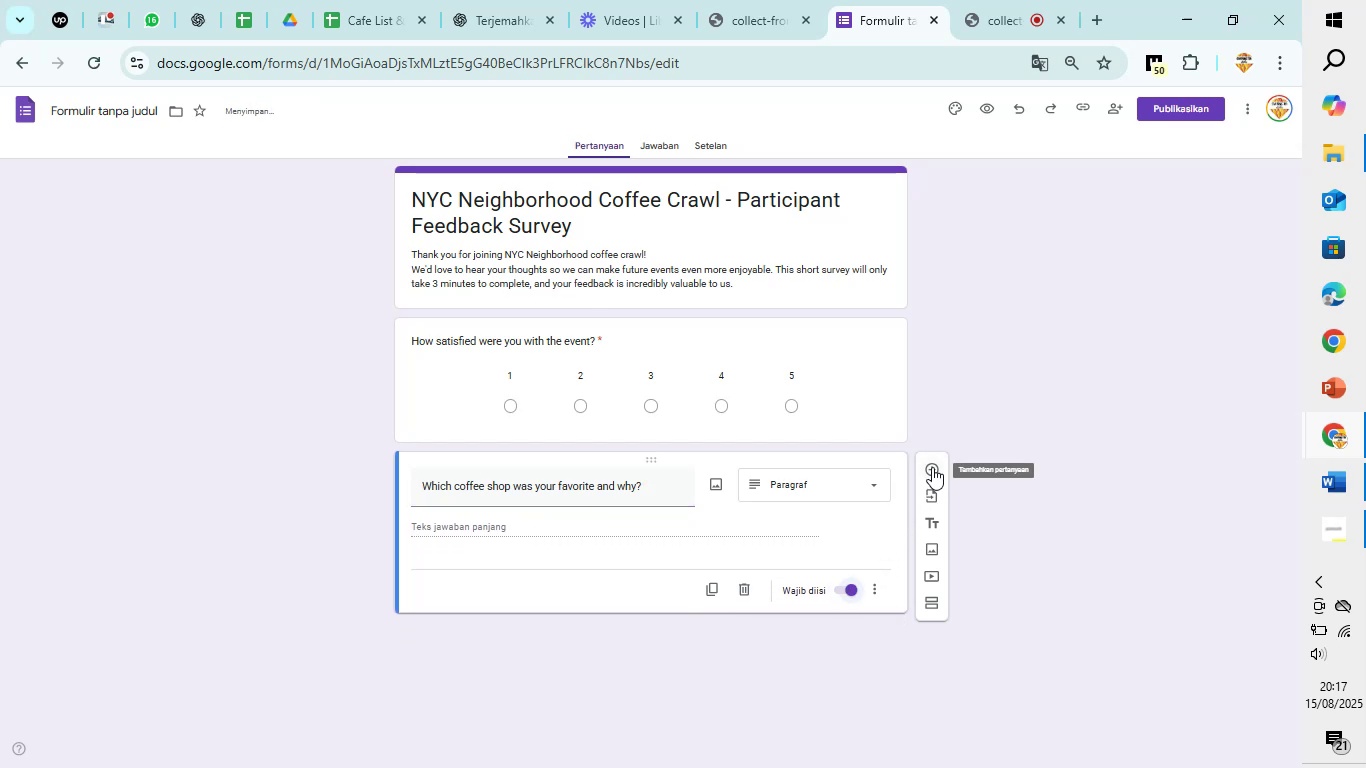 
left_click([932, 467])
 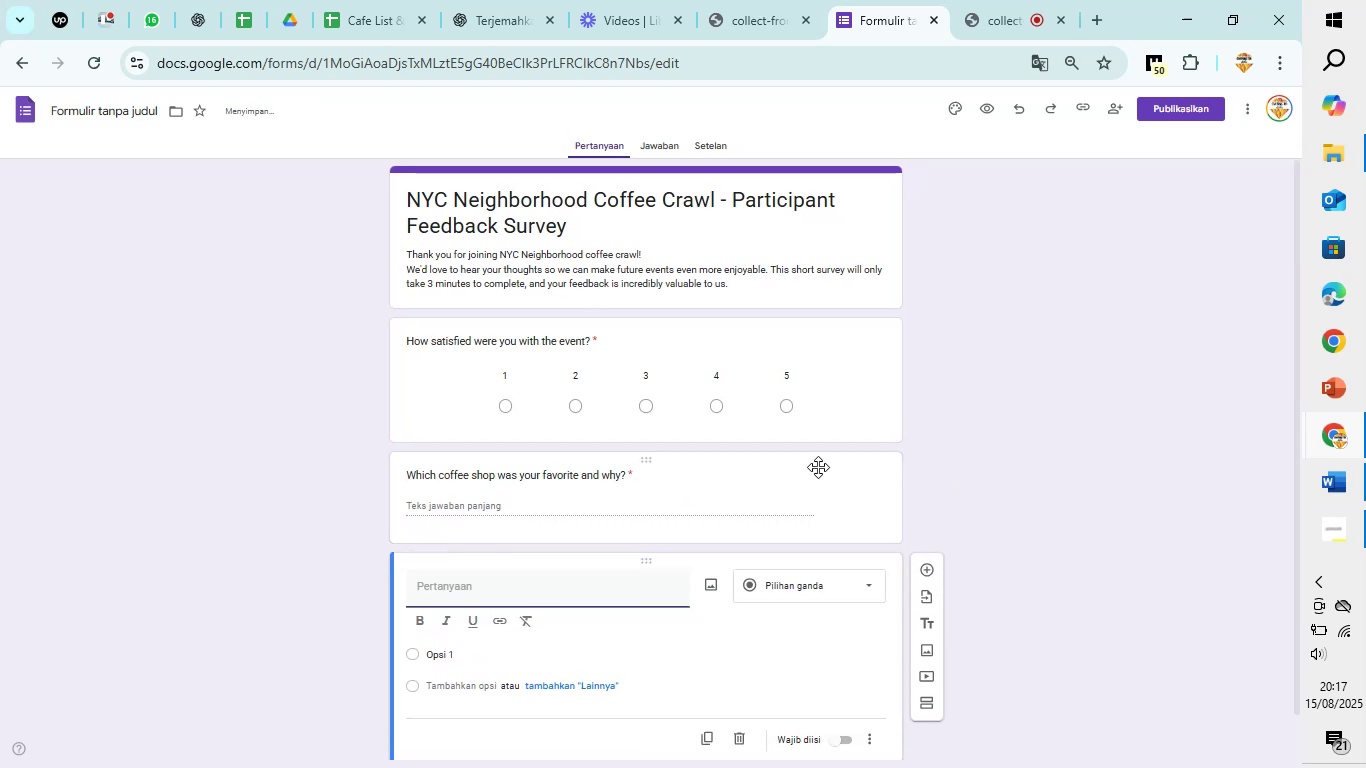 
scroll: coordinate [737, 500], scroll_direction: down, amount: 5.0
 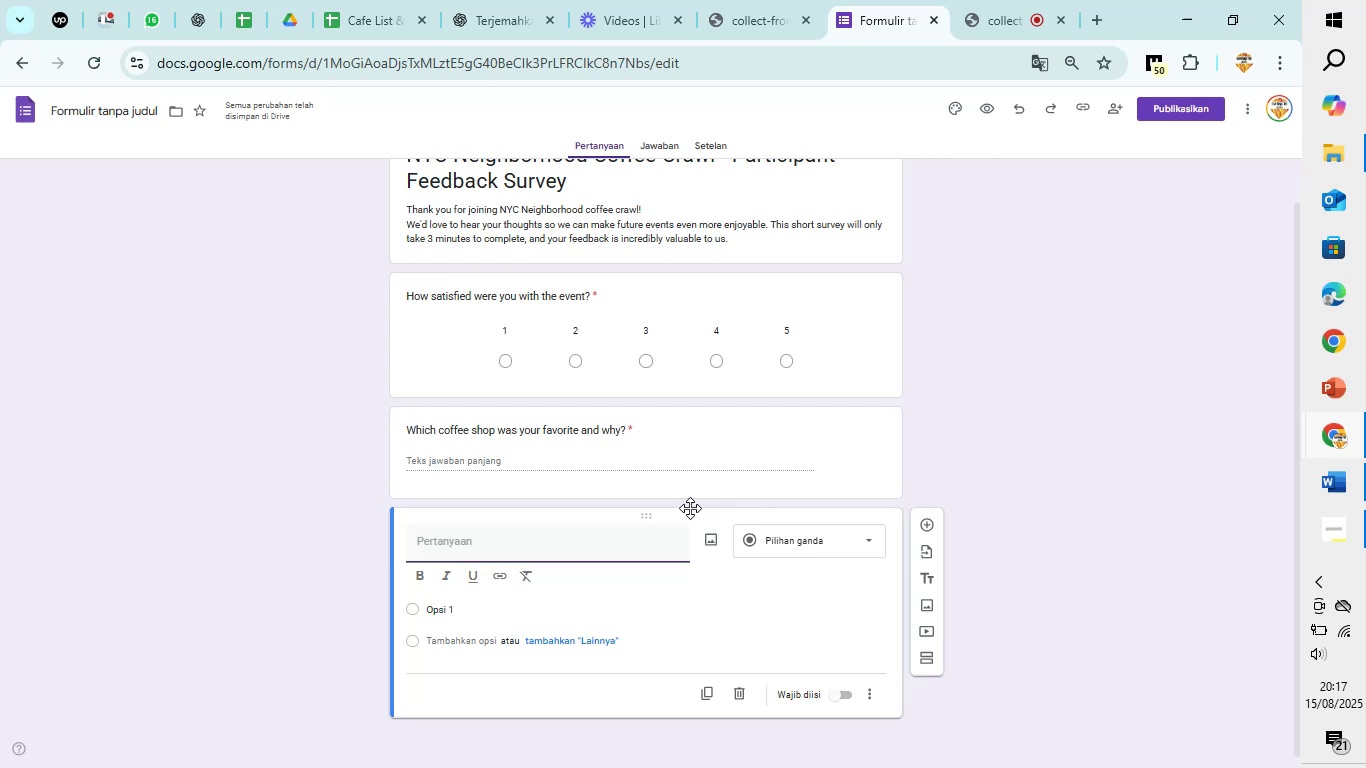 
wait(7.31)
 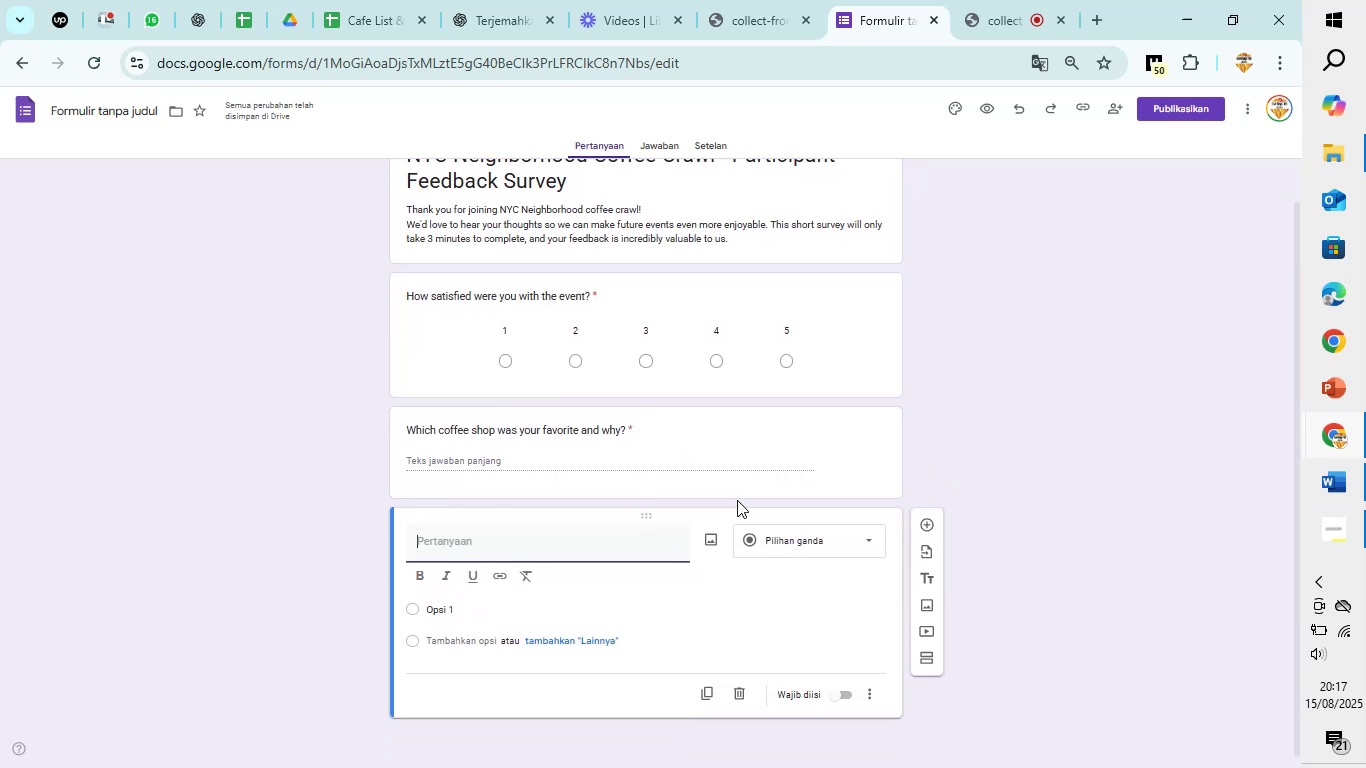 
type(Did you feel the times spent )
 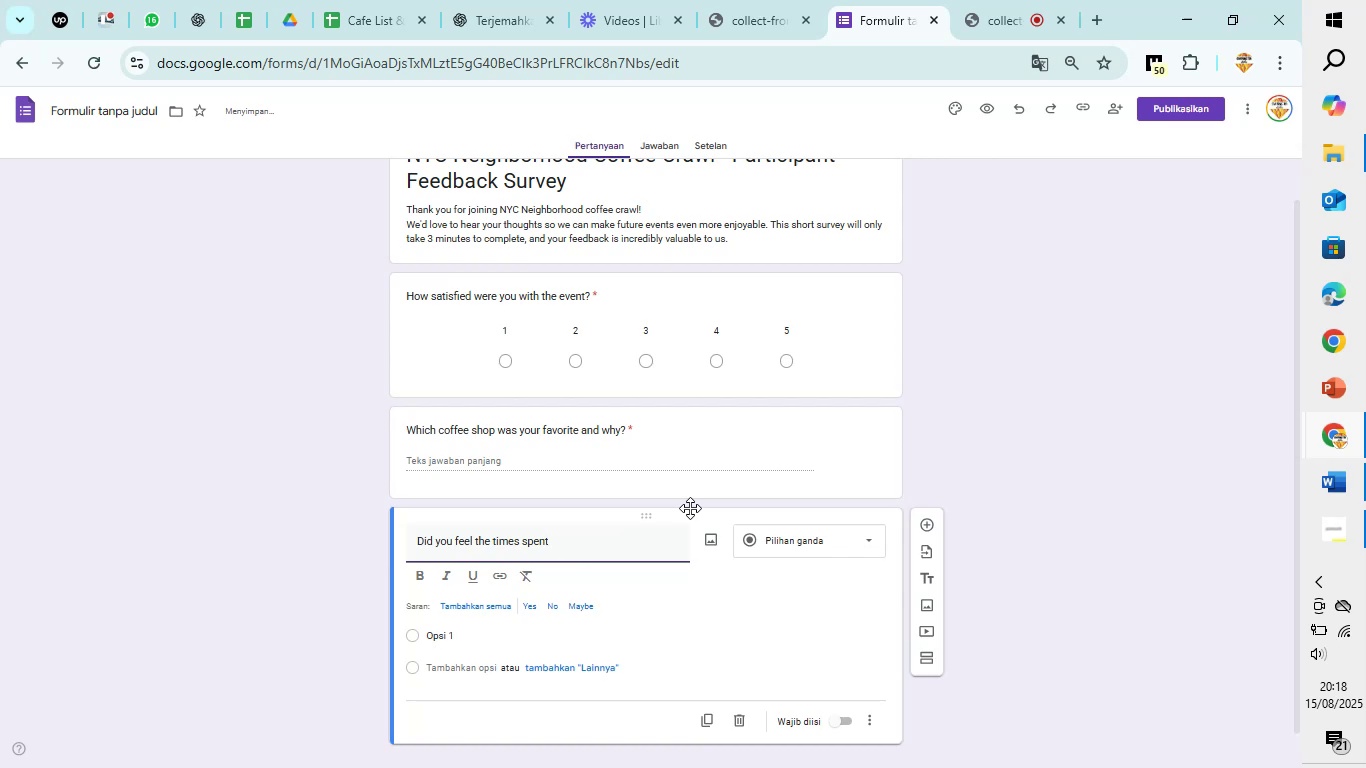 
type(at each coffee shop was suffu)
key(Backspace)
type(icient)
 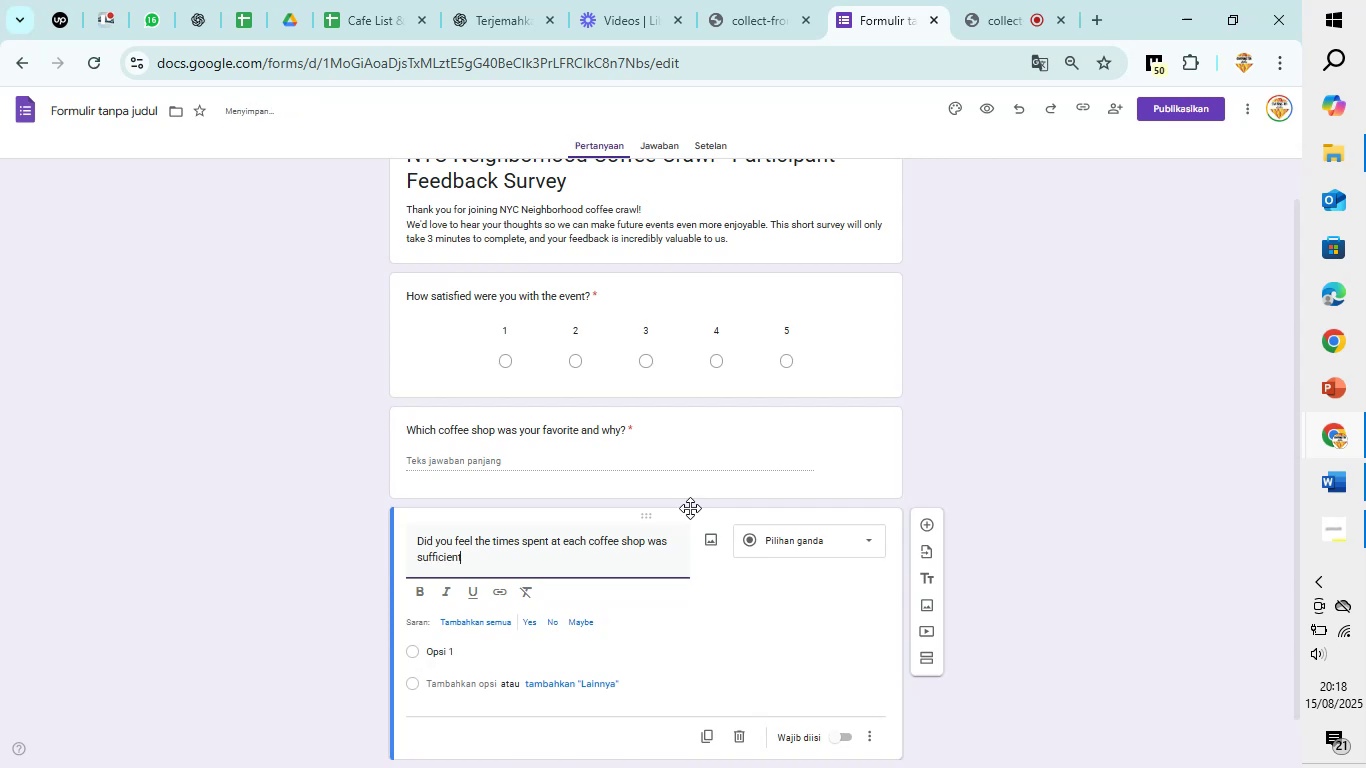 
key(Shift+Slash)
 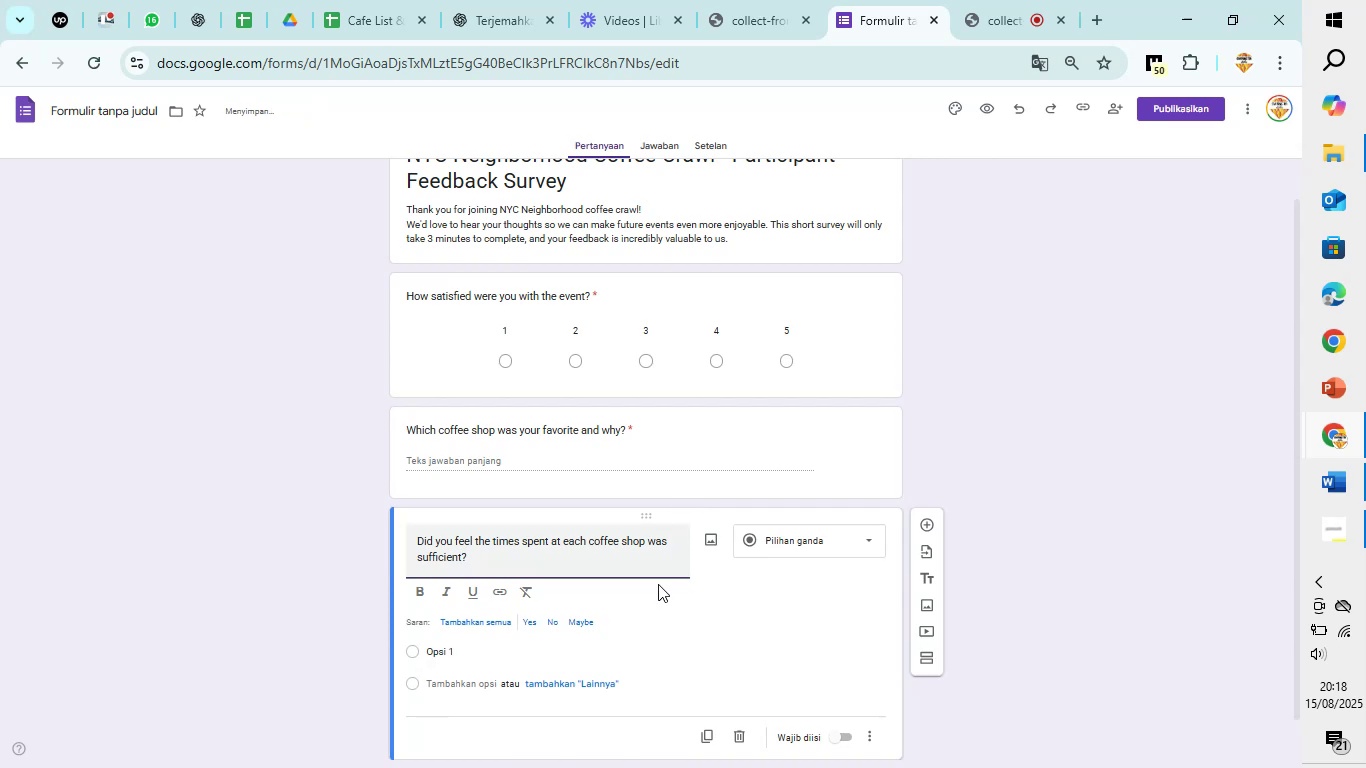 
left_click([482, 621])
 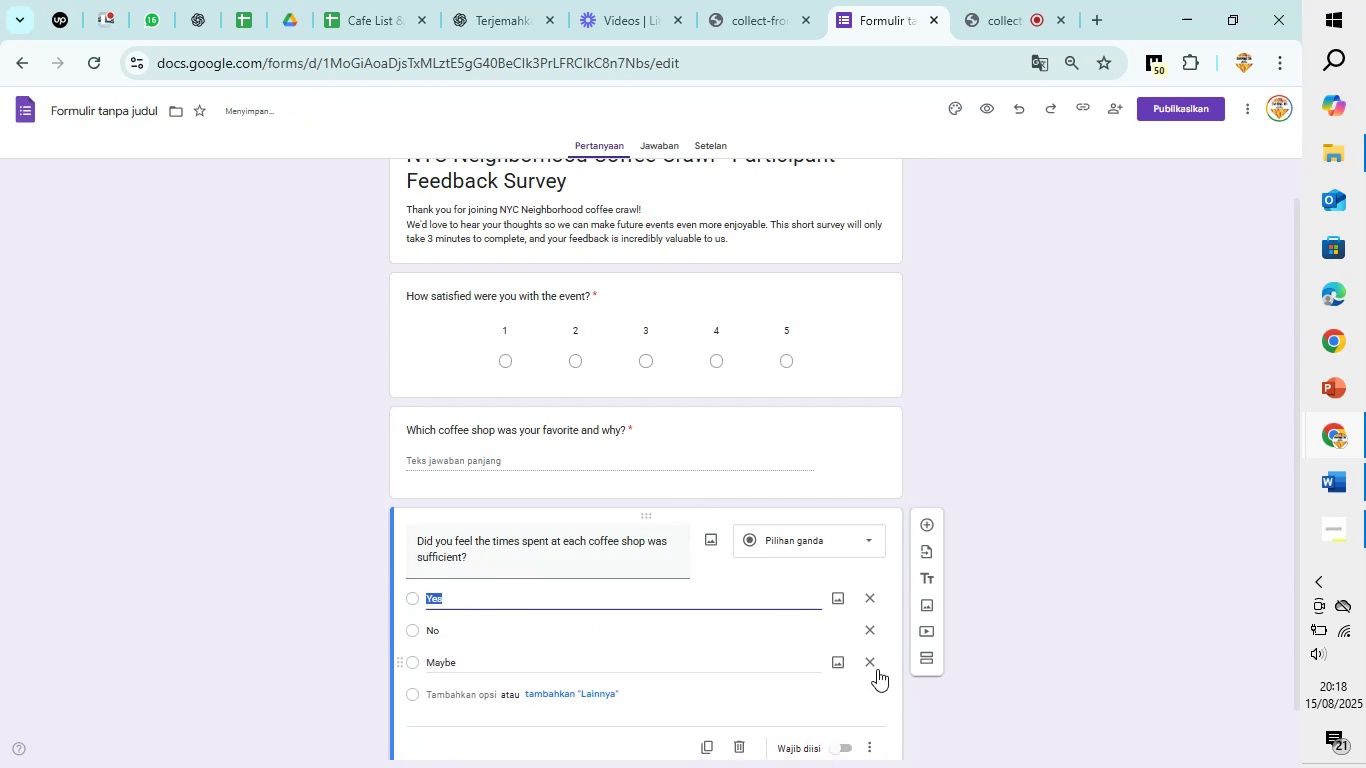 
left_click([875, 666])
 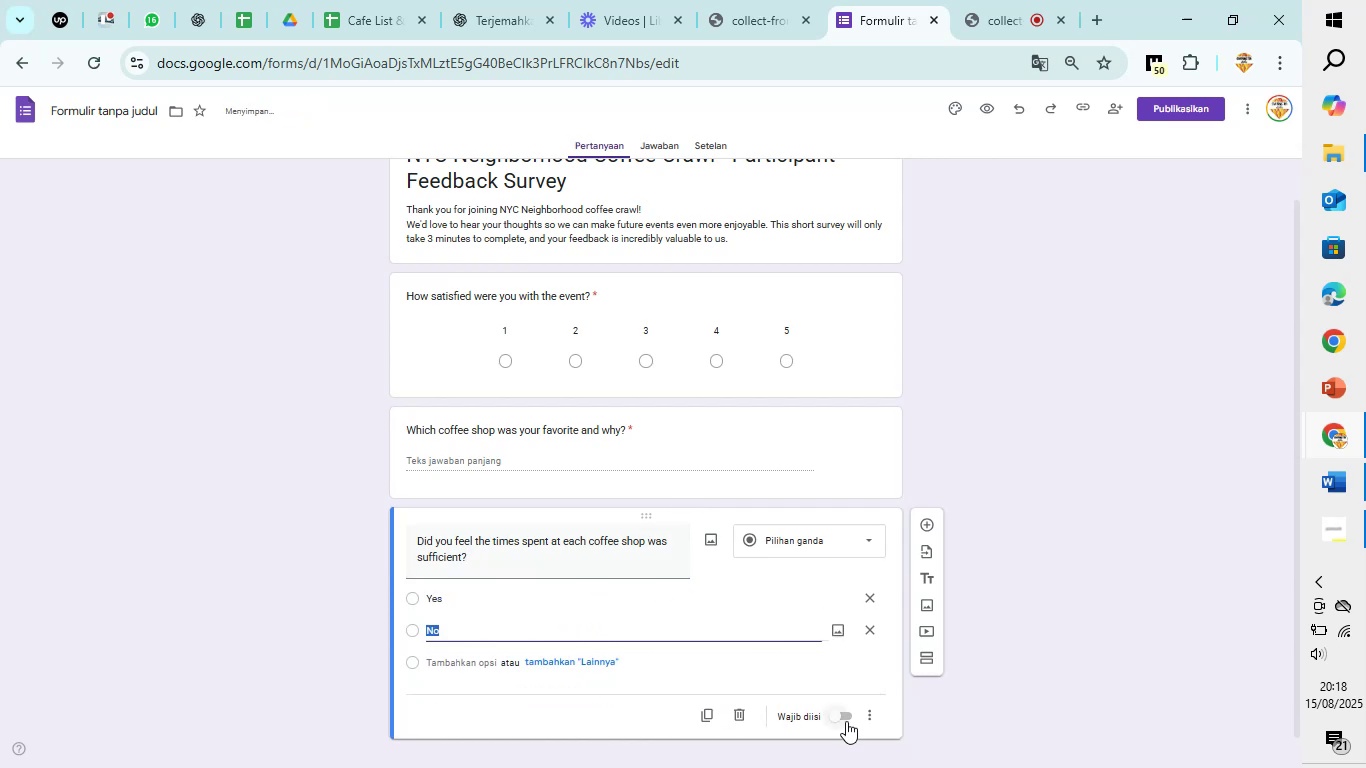 
left_click([846, 720])
 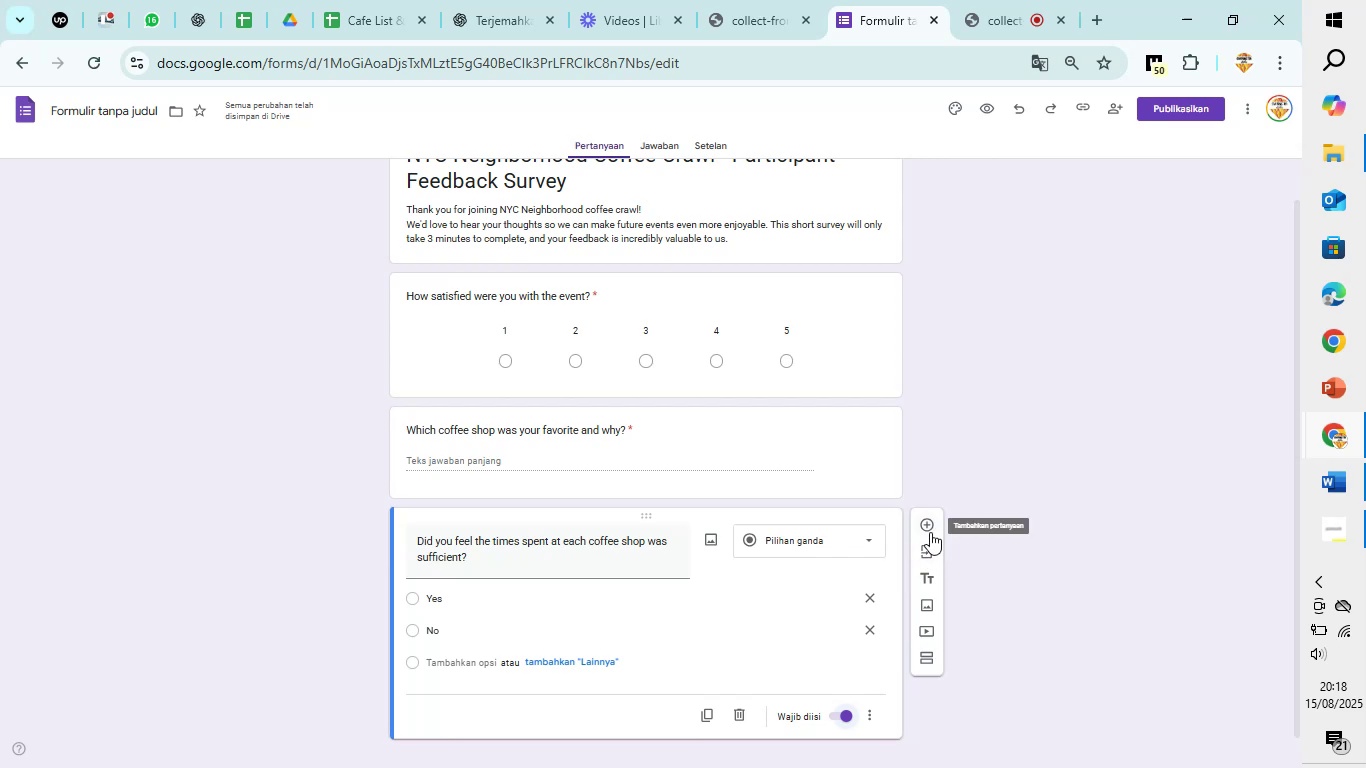 
wait(5.52)
 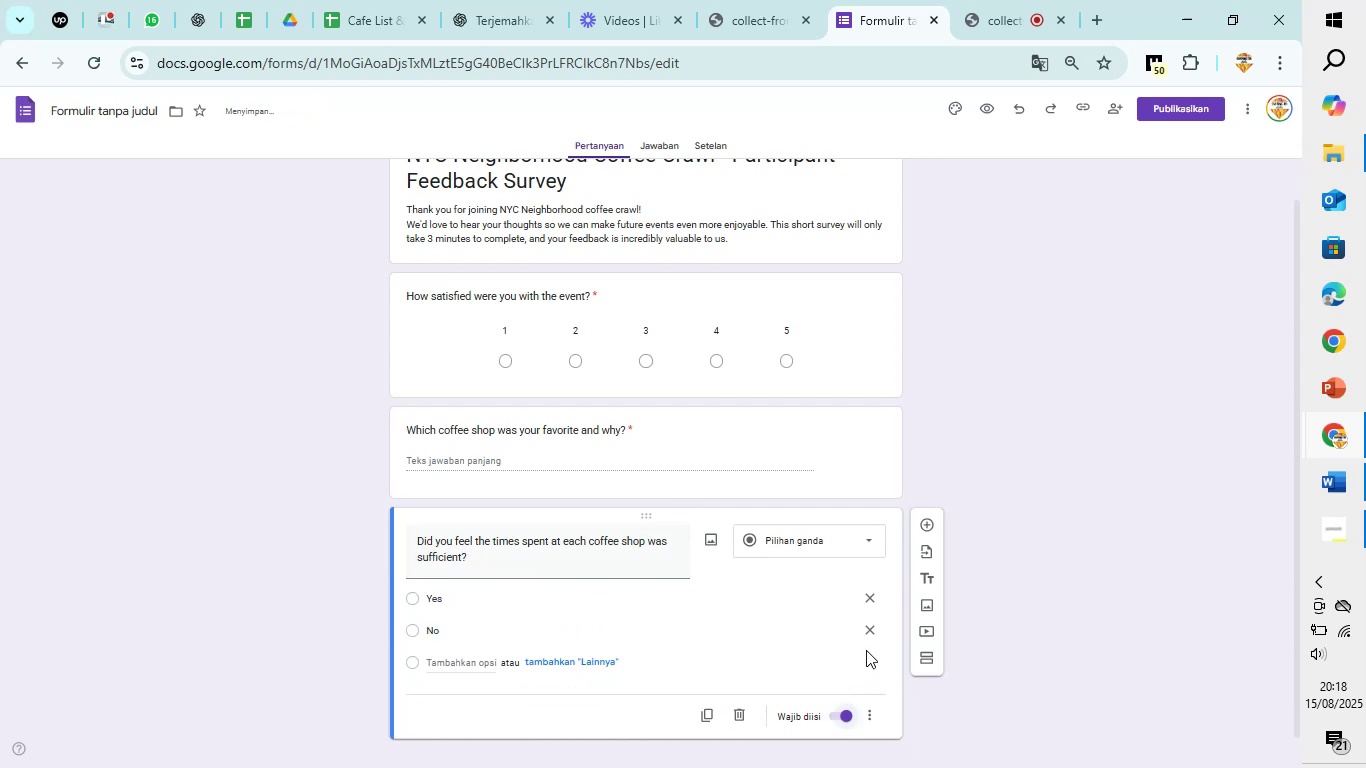 
left_click([930, 532])
 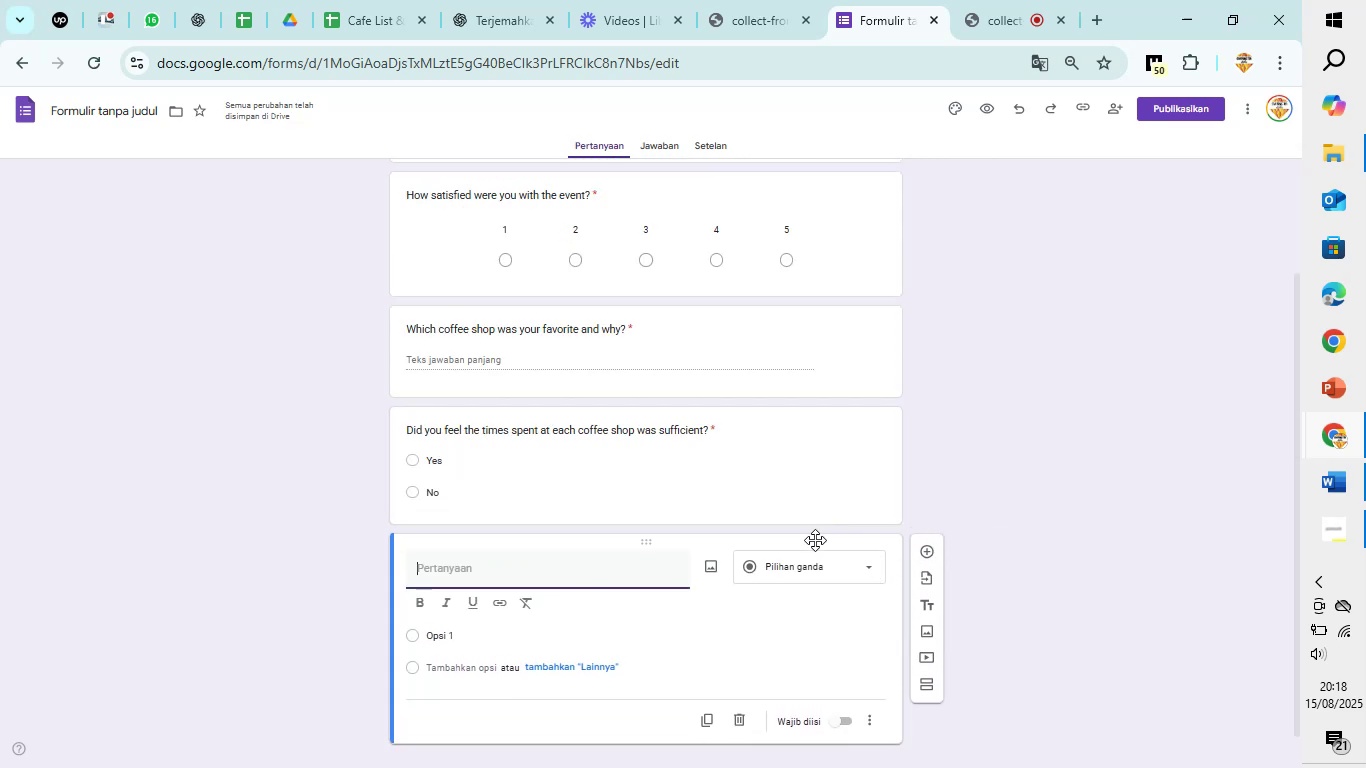 
wait(8.58)
 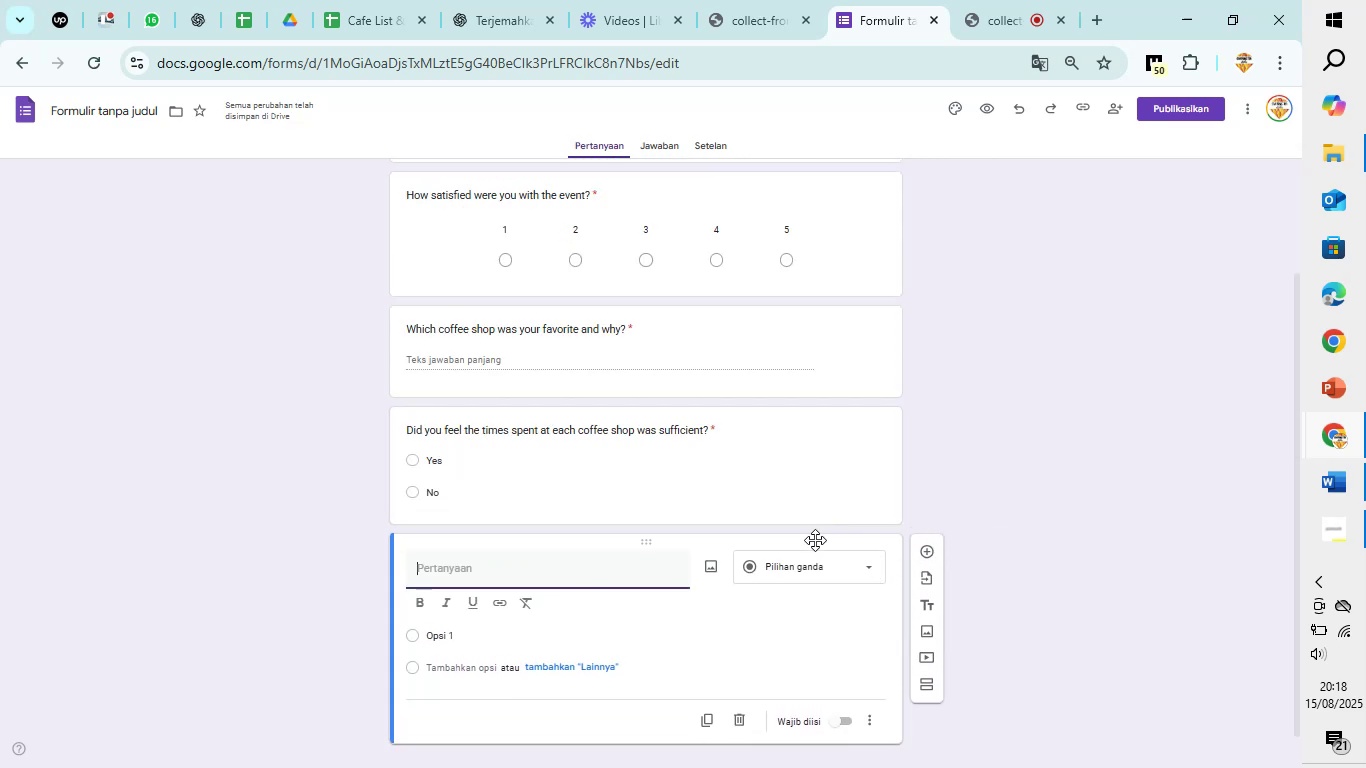 
type(What was the highlight )
 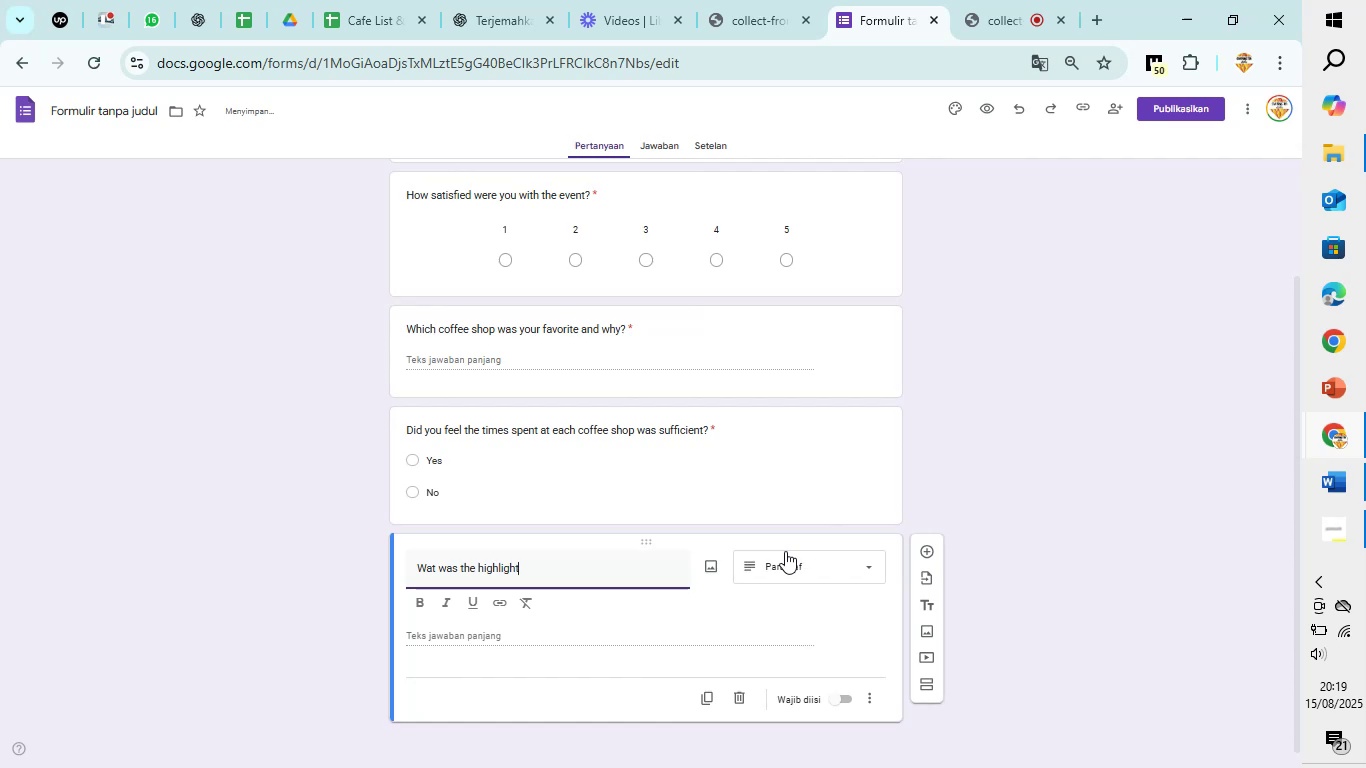 
type(of NYC Neighborhood Coffee Crawl for you?)
 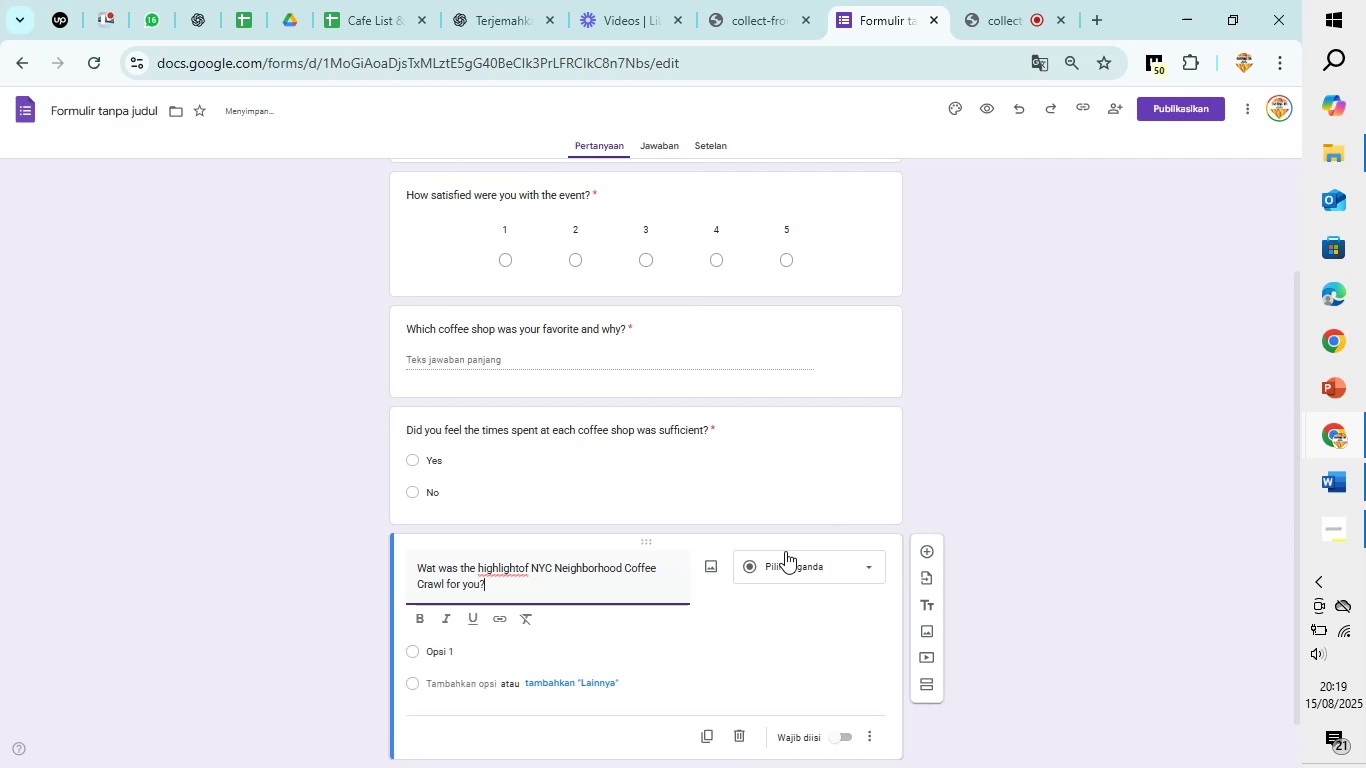 
wait(5.0)
 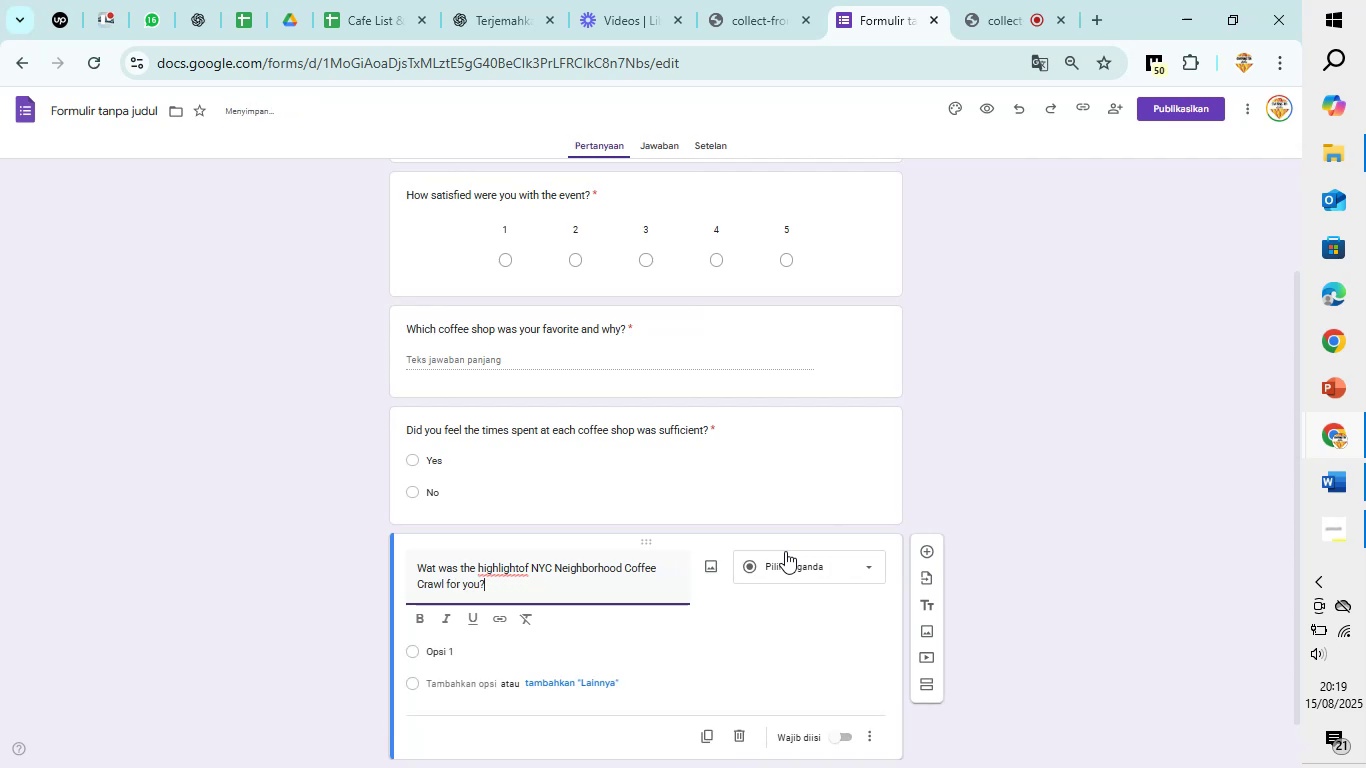 
key(ArrowRight)
 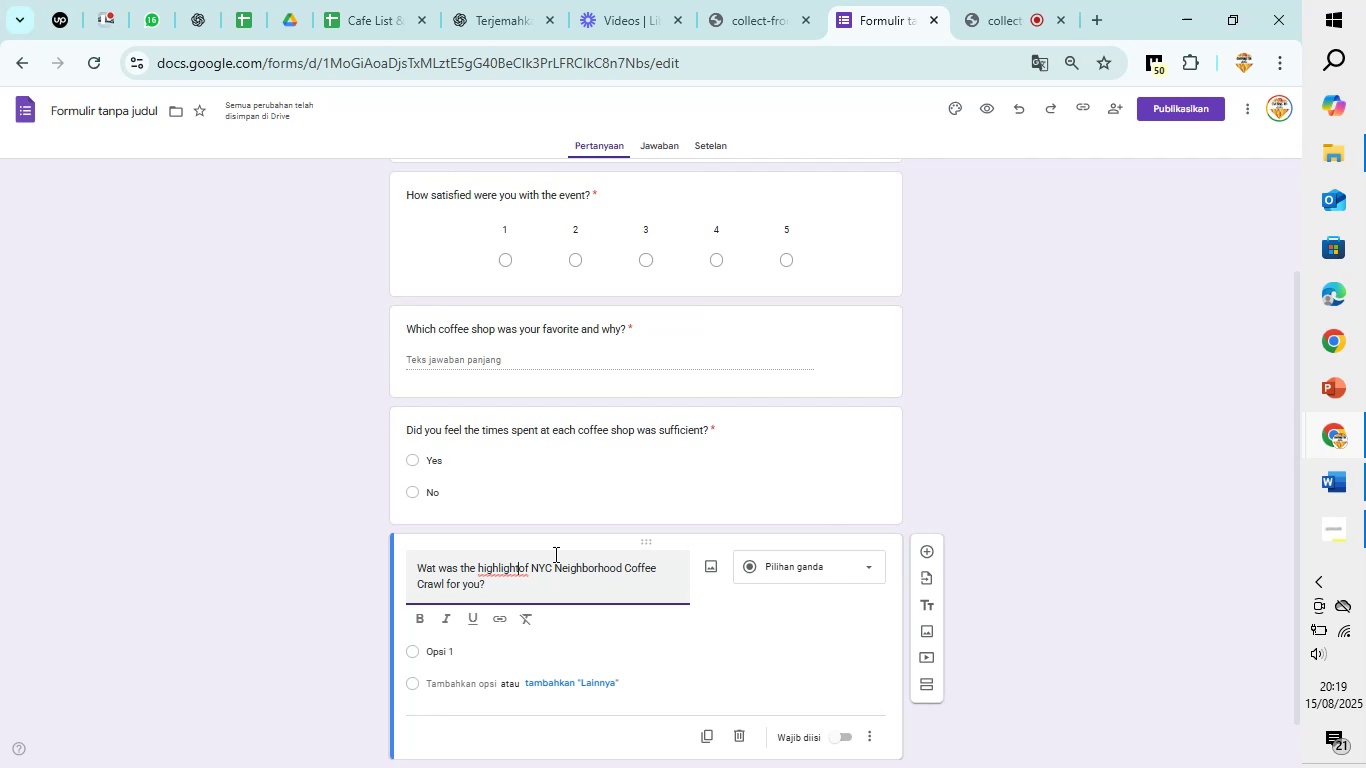 
key(Space)
 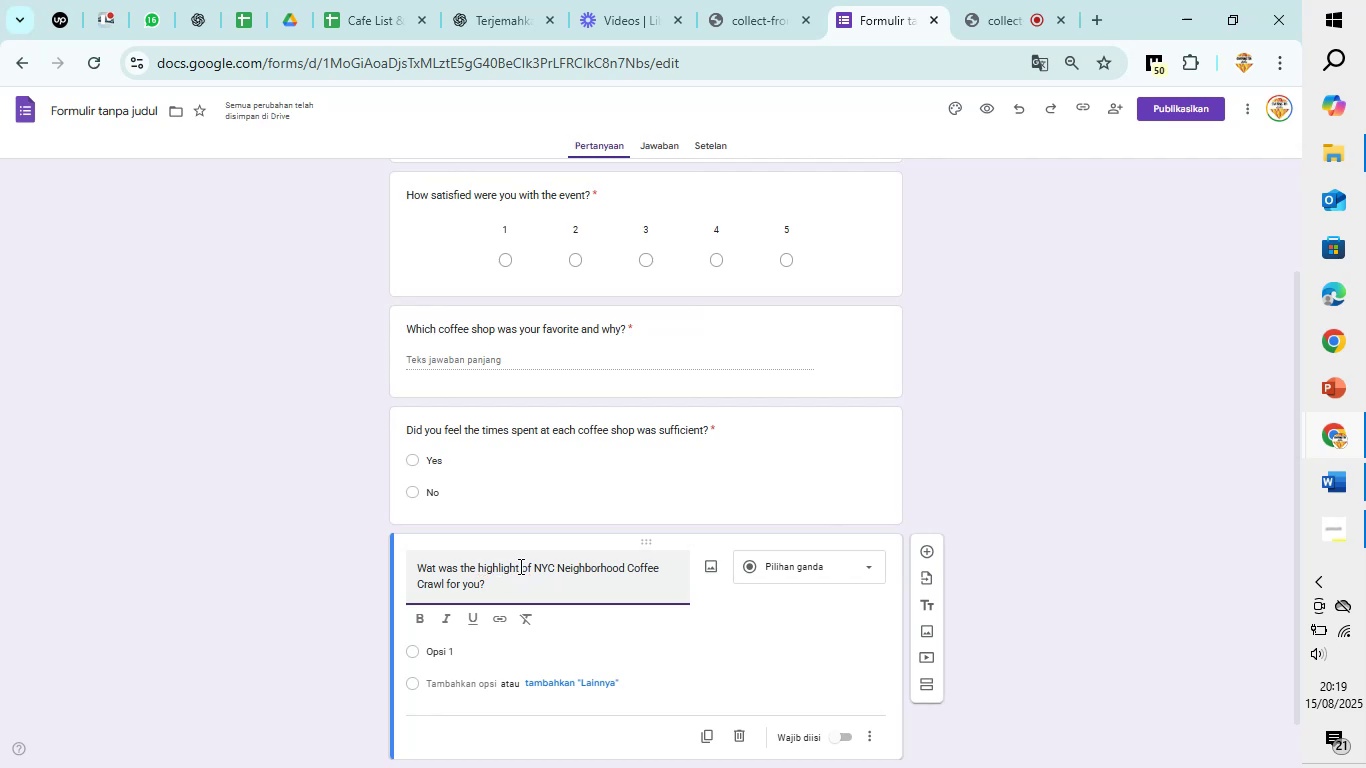 
wait(9.09)
 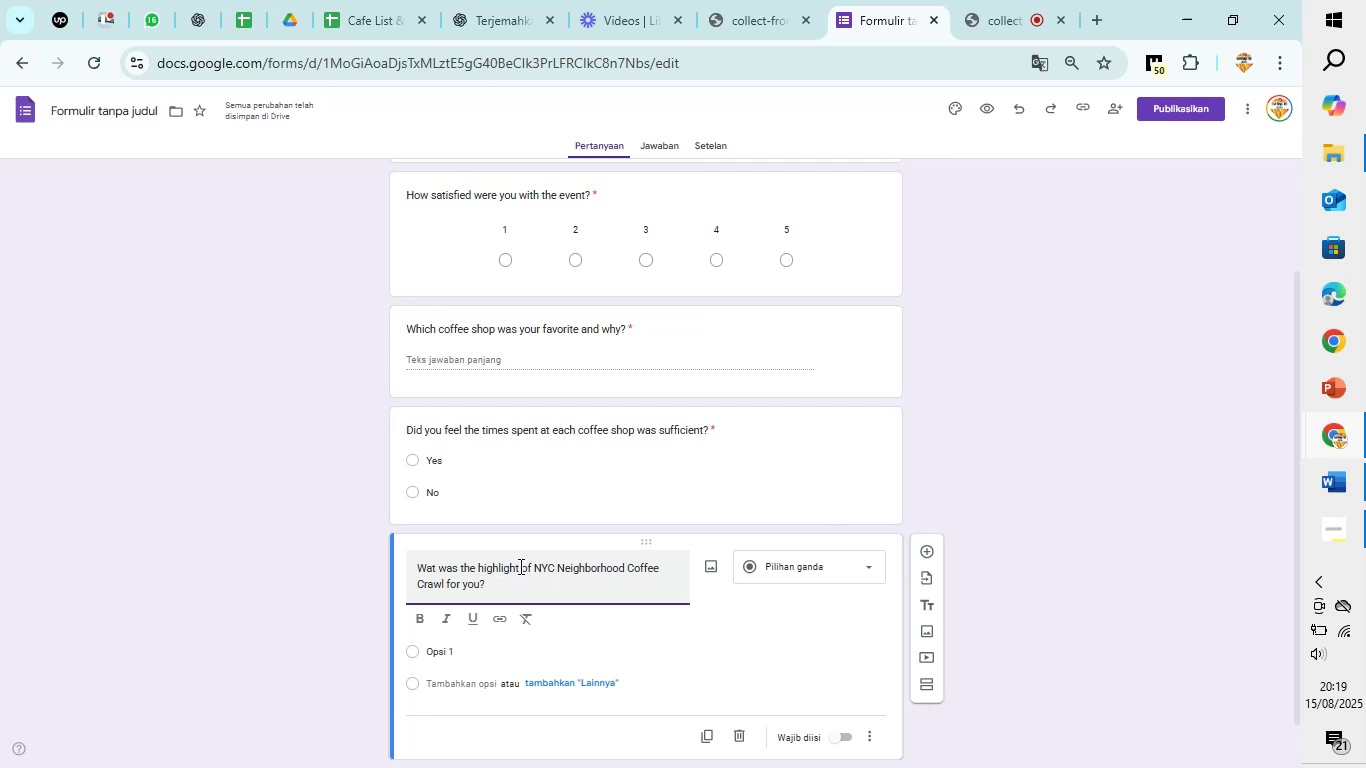 
left_click([499, 568])
 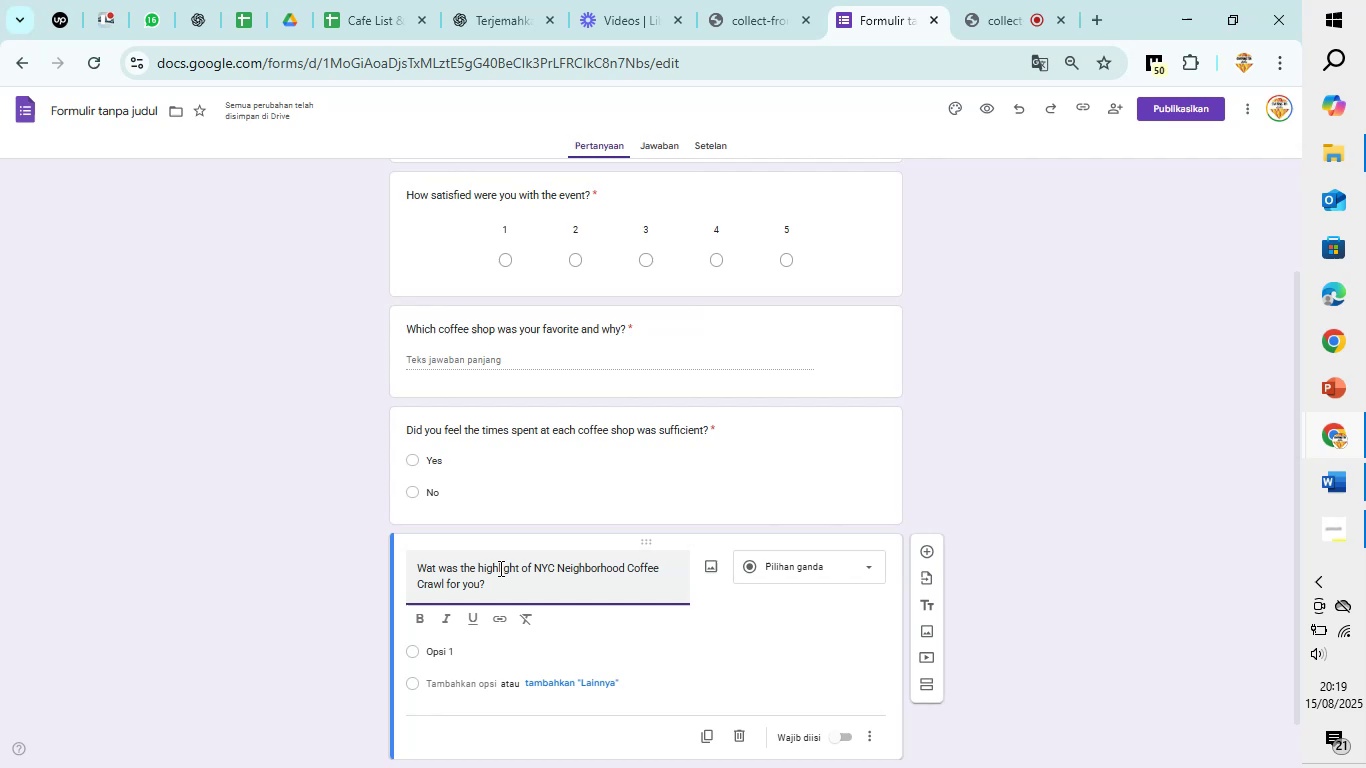 
key(Backspace)
 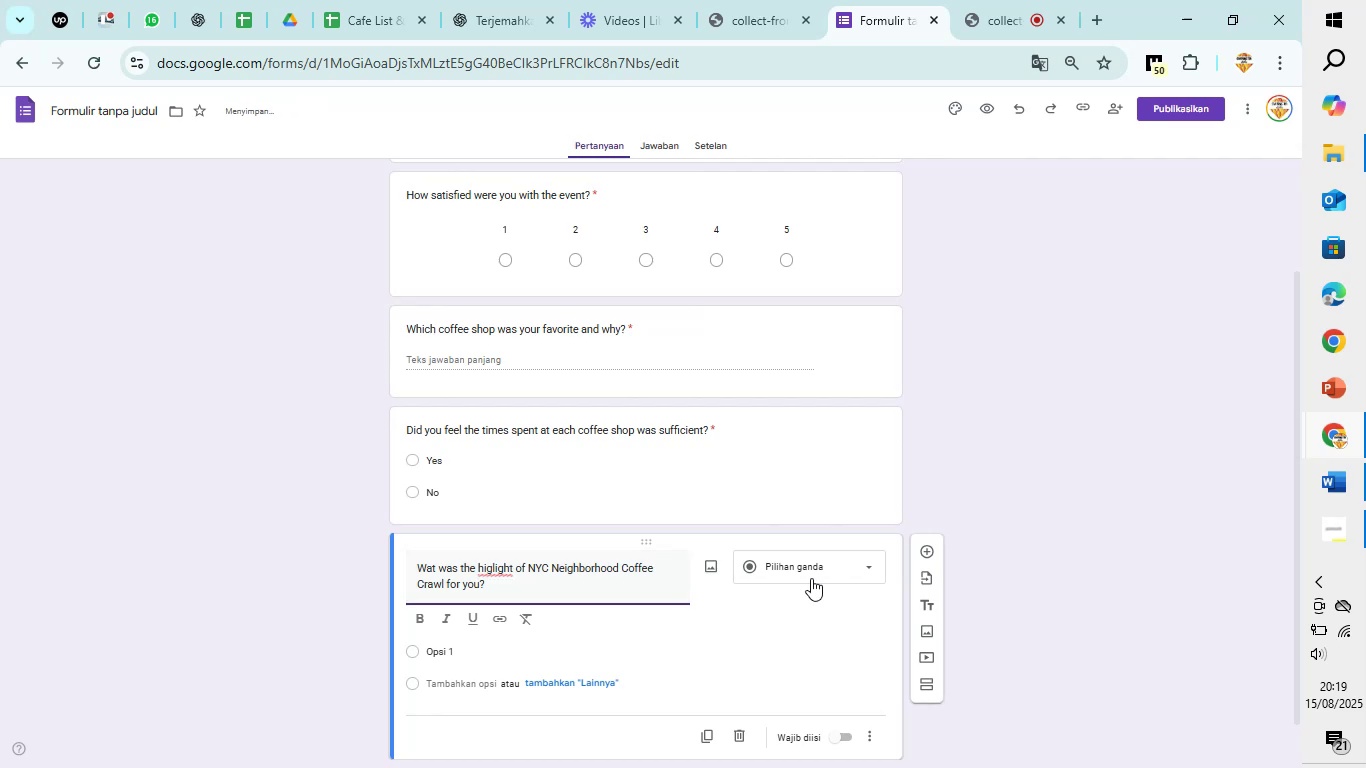 
left_click([818, 575])
 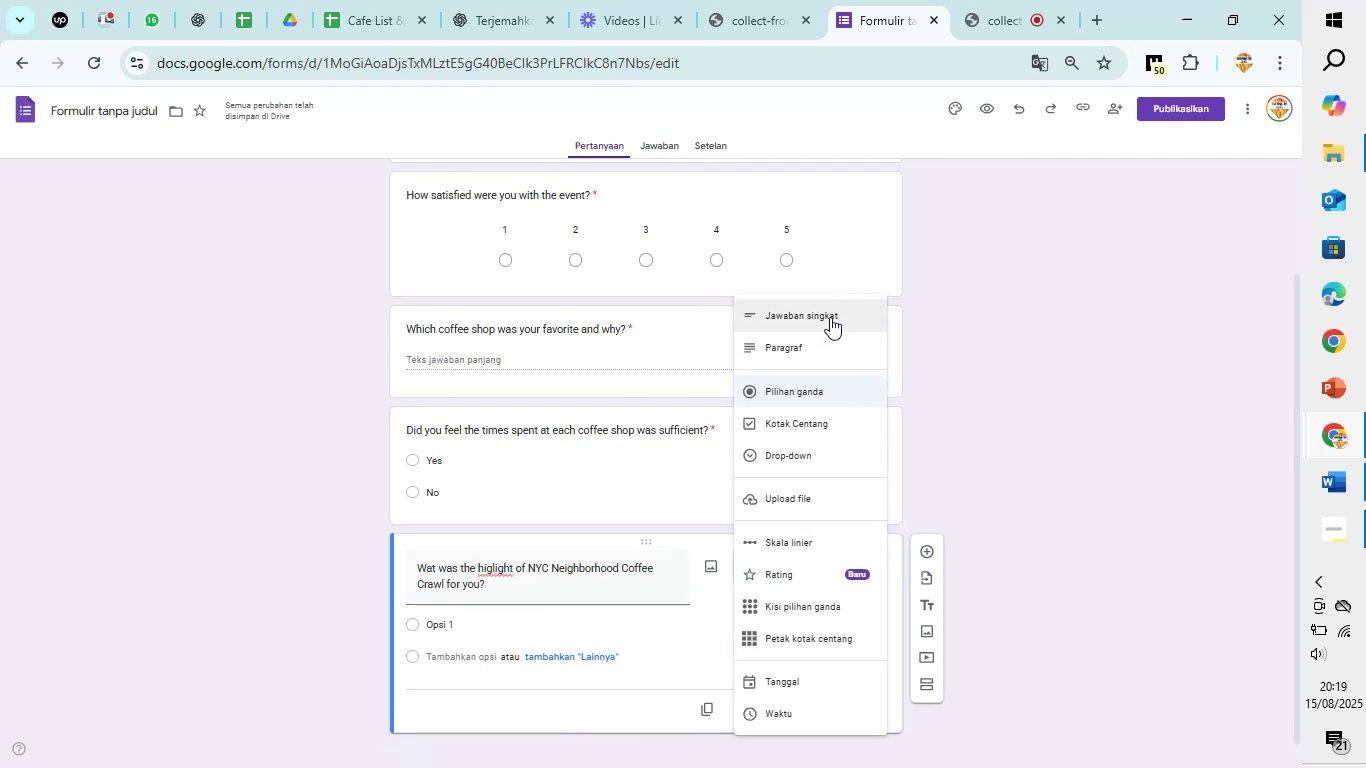 
left_click([822, 340])
 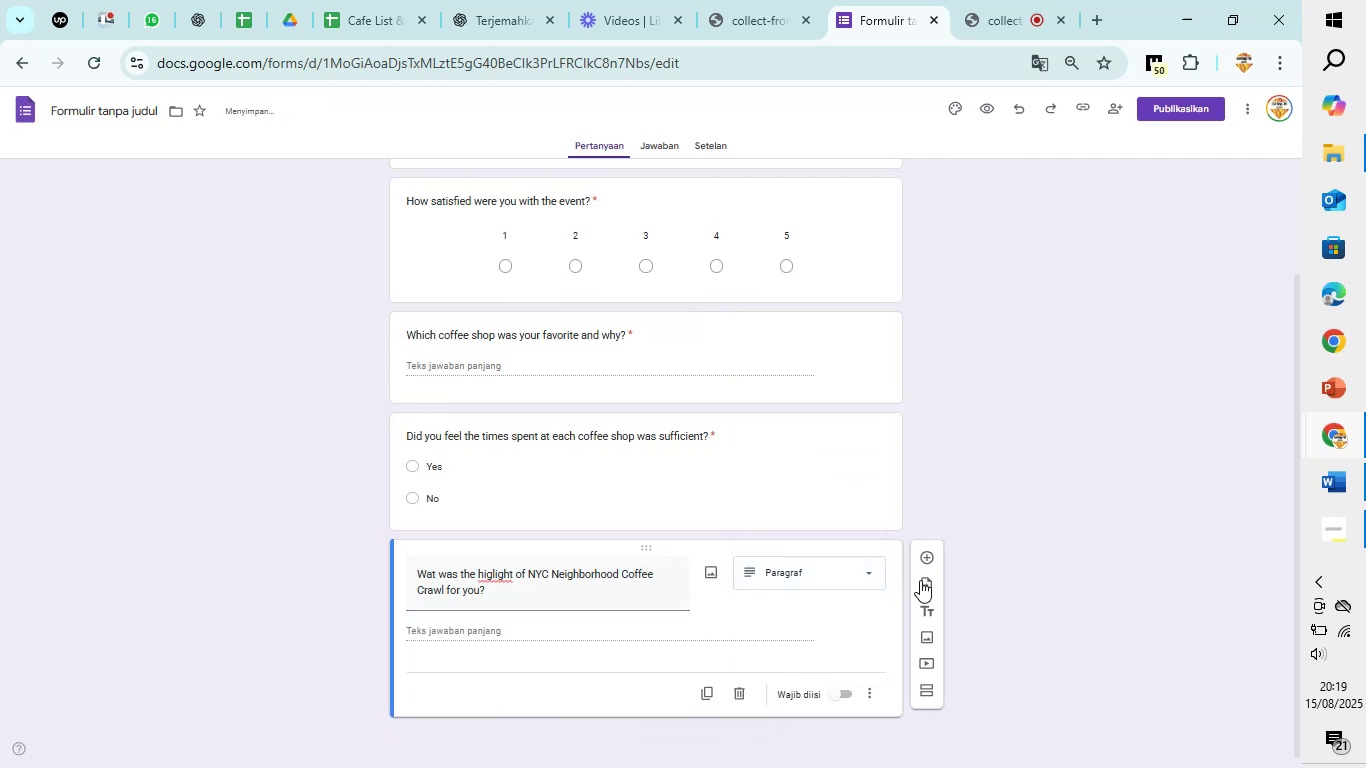 
left_click([928, 555])
 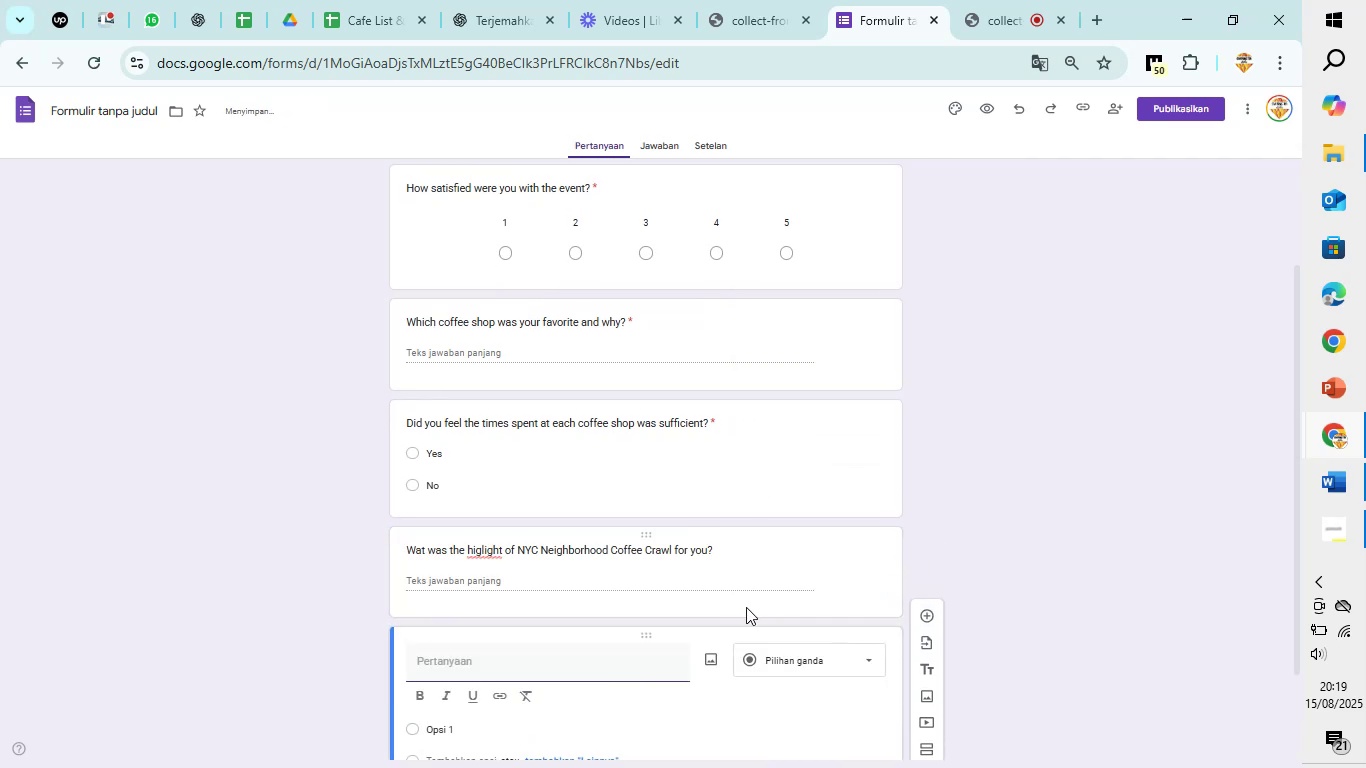 
scroll: coordinate [746, 607], scroll_direction: down, amount: 3.0
 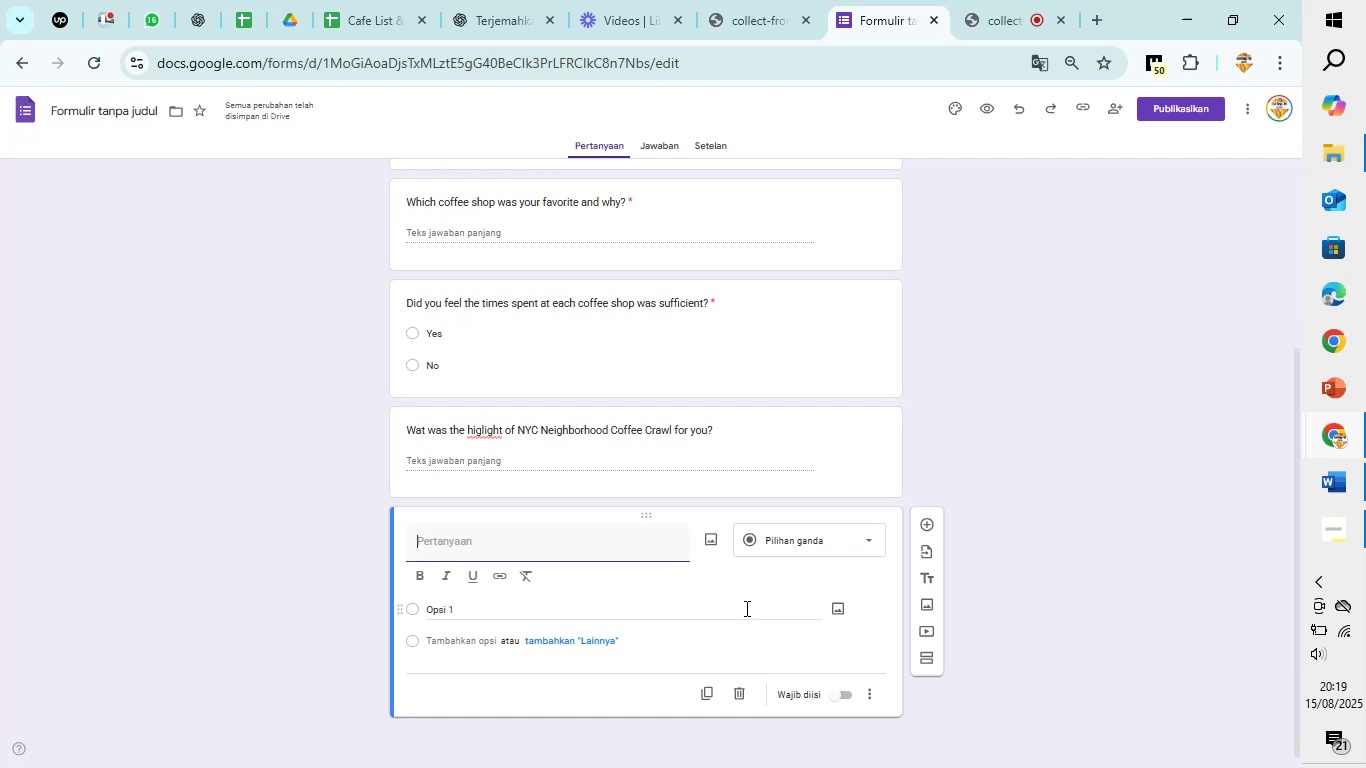 
type(Any suggestion for improvement for the next event)
 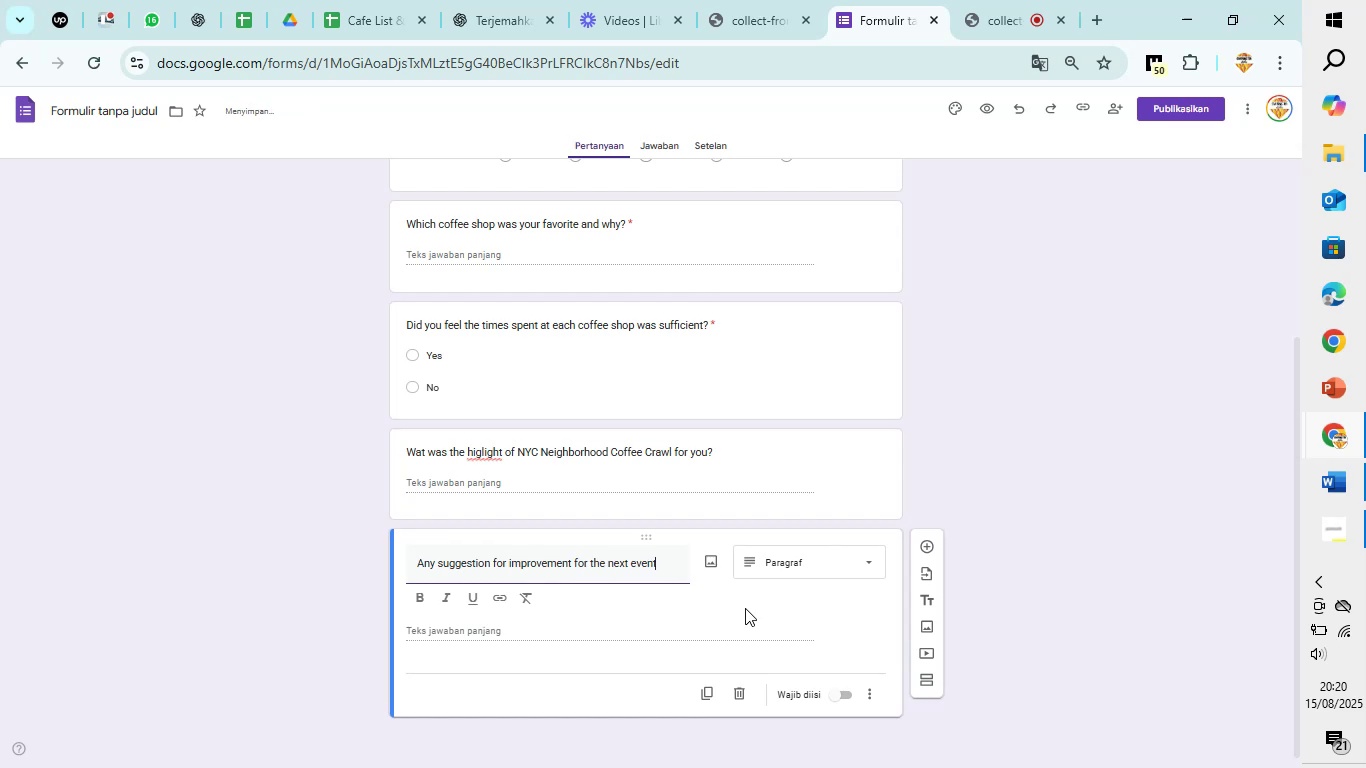 
key(Backspace)
key(Backspace)
key(Backspace)
key(Backspace)
key(Backspace)
type(Coffee Crawl)
 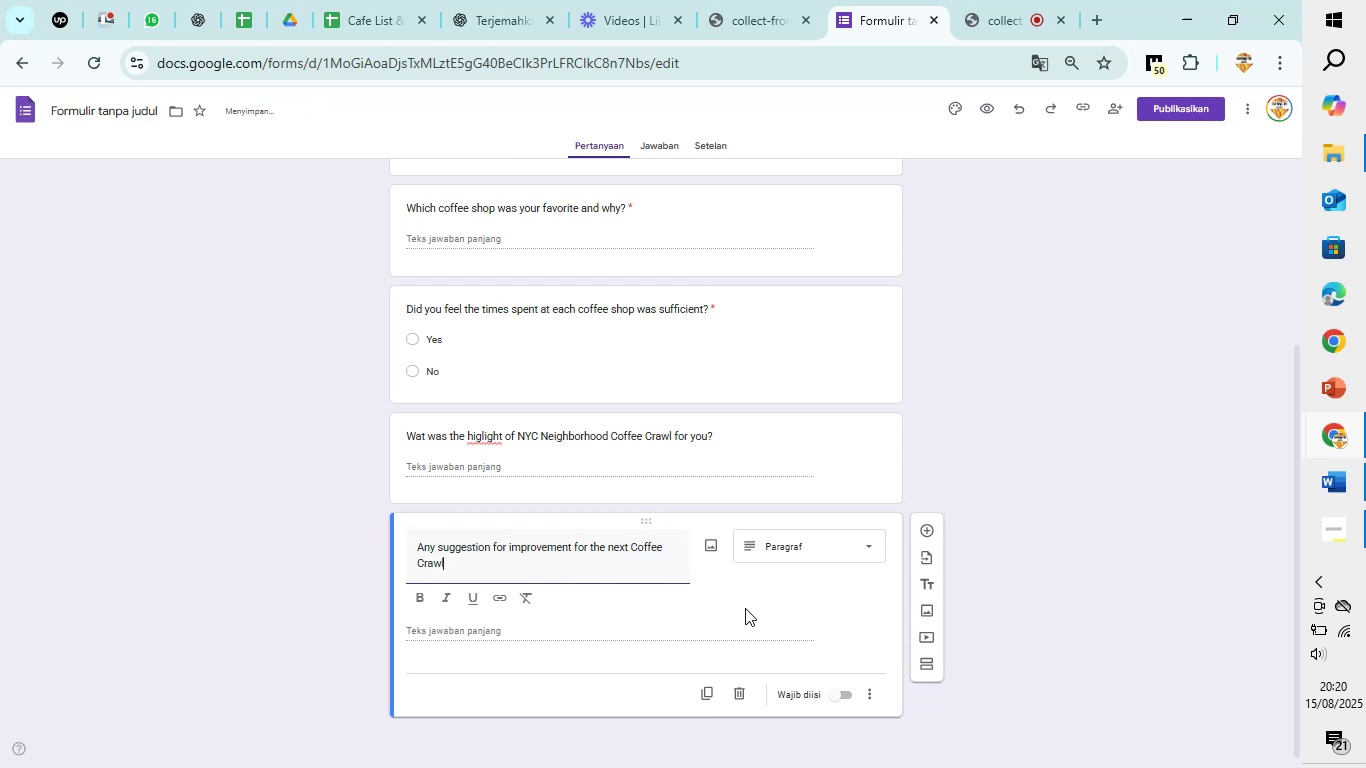 
key(Shift+Slash)
 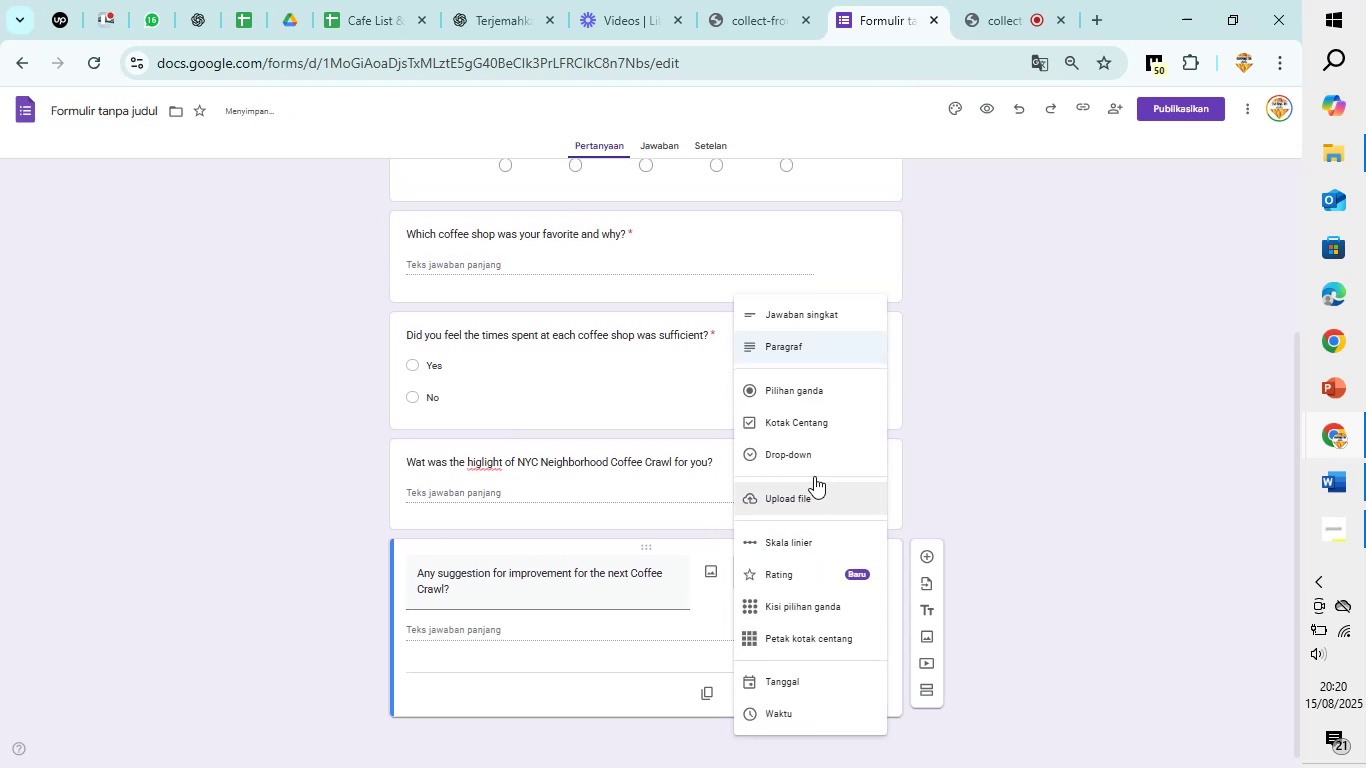 
left_click([829, 353])
 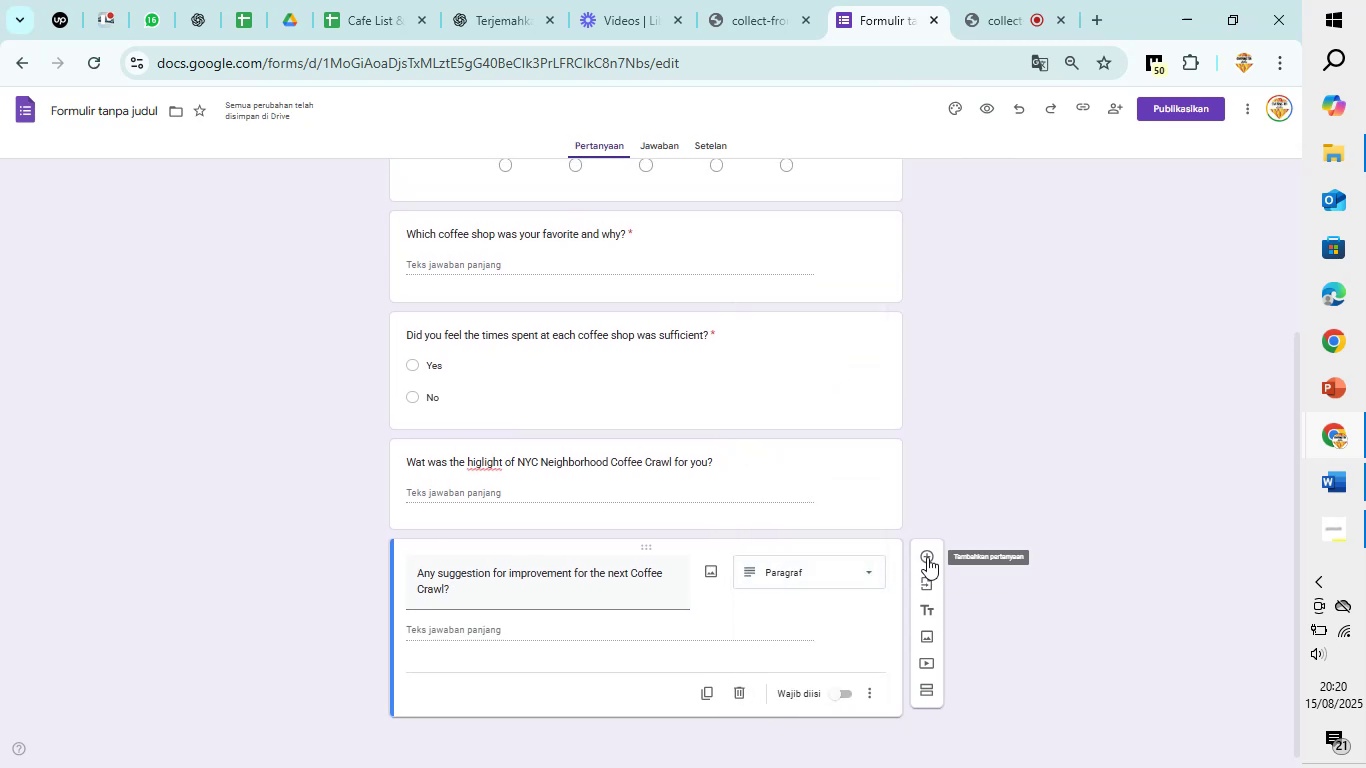 
left_click([932, 550])
 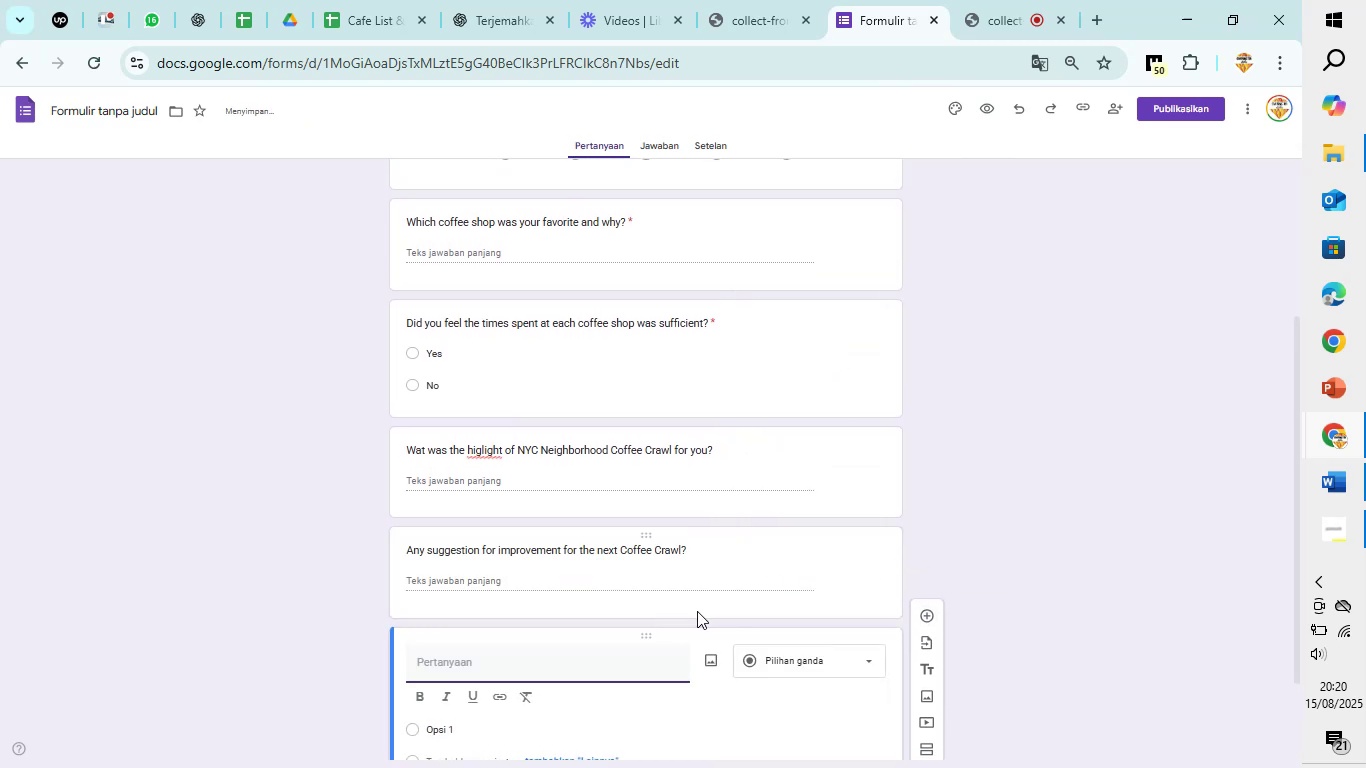 
scroll: coordinate [697, 611], scroll_direction: down, amount: 1.0
 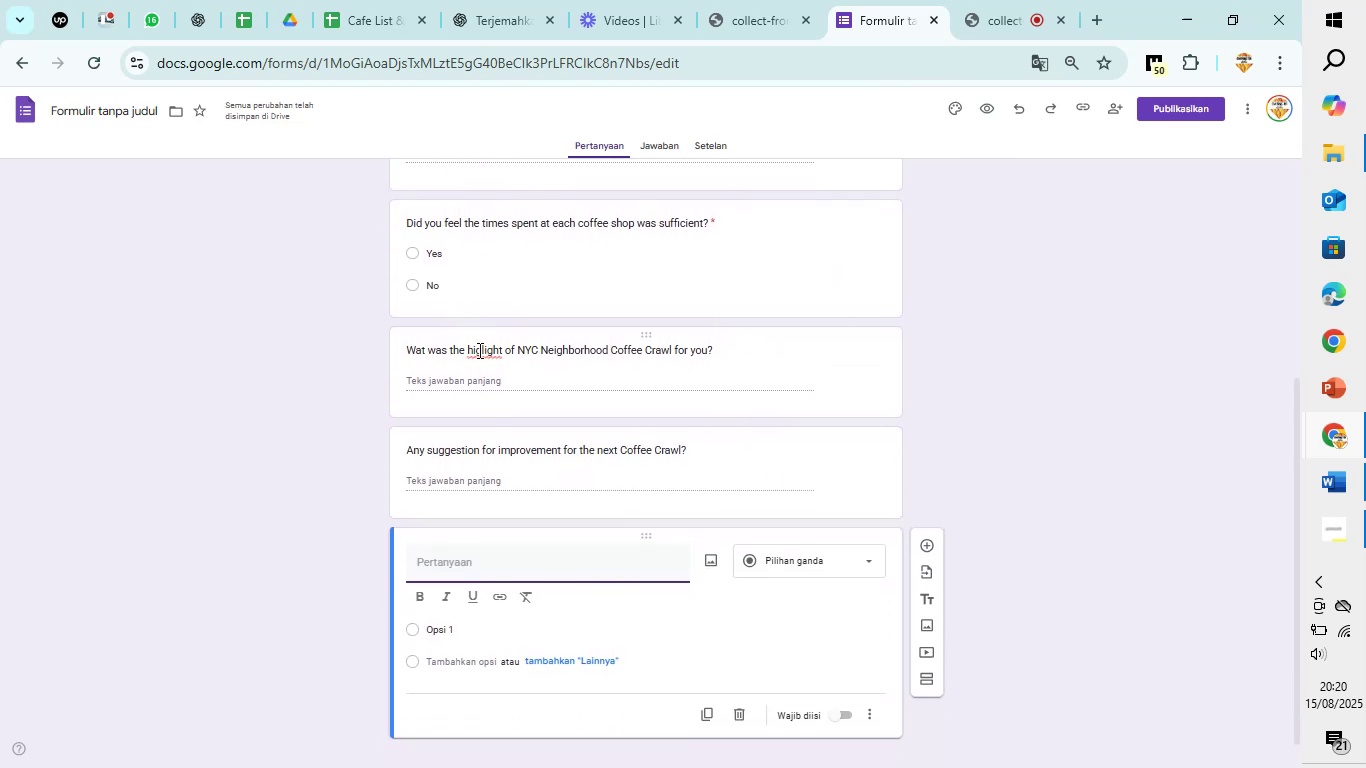 
right_click([478, 350])
 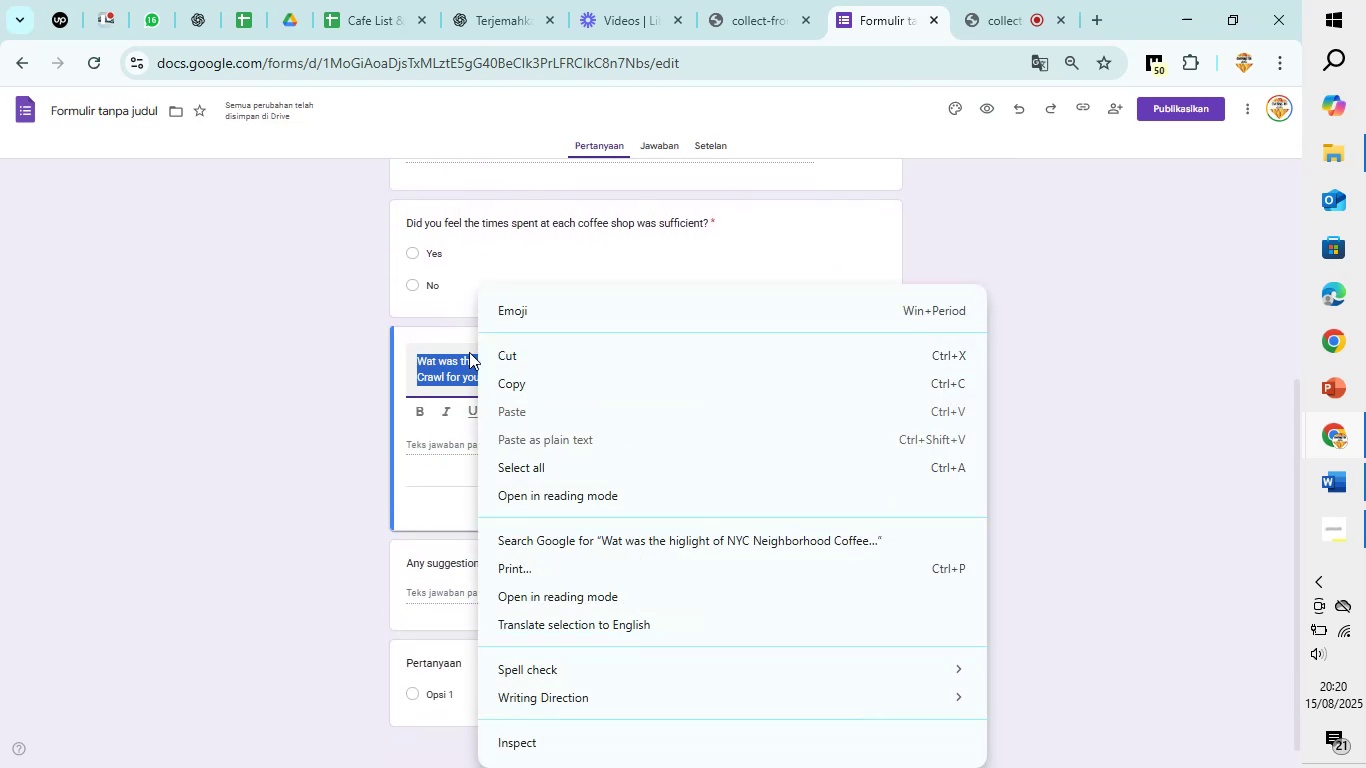 
left_click([462, 355])
 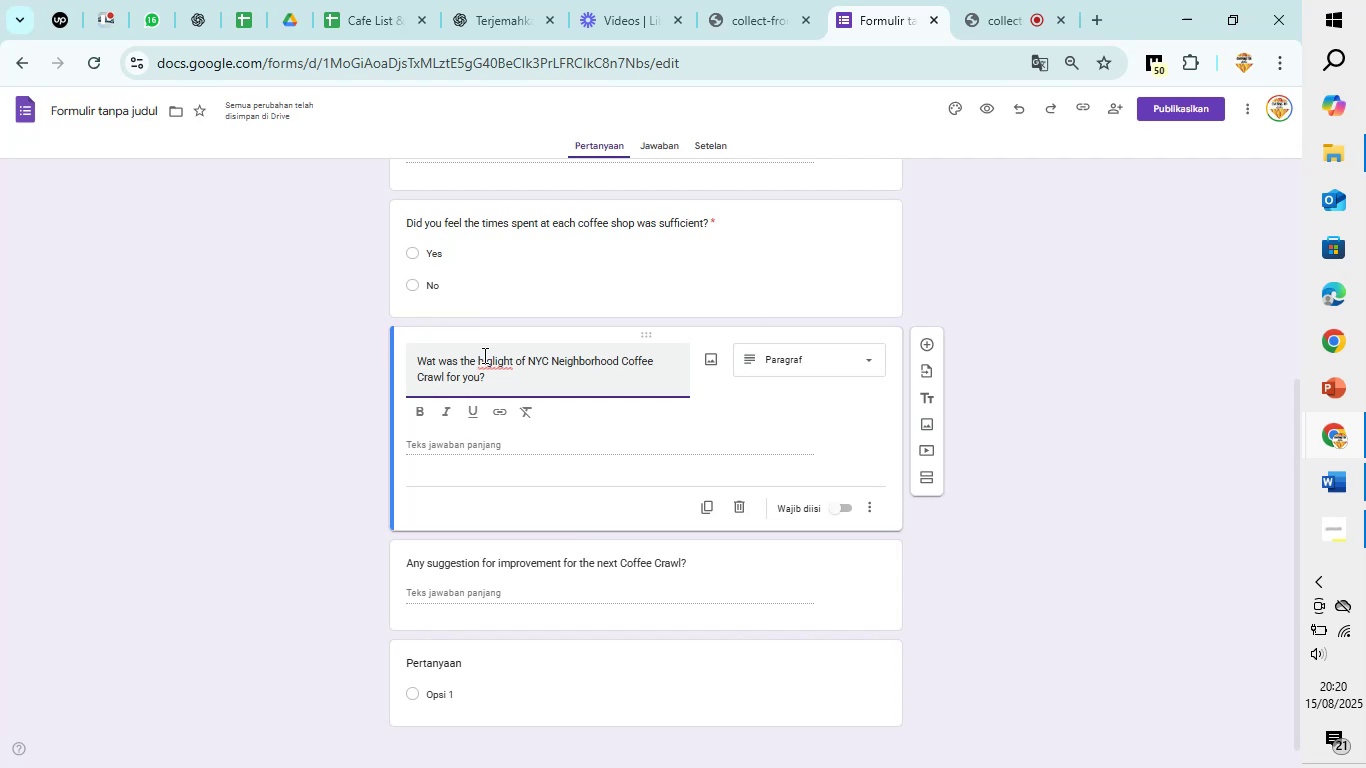 
right_click([483, 355])
 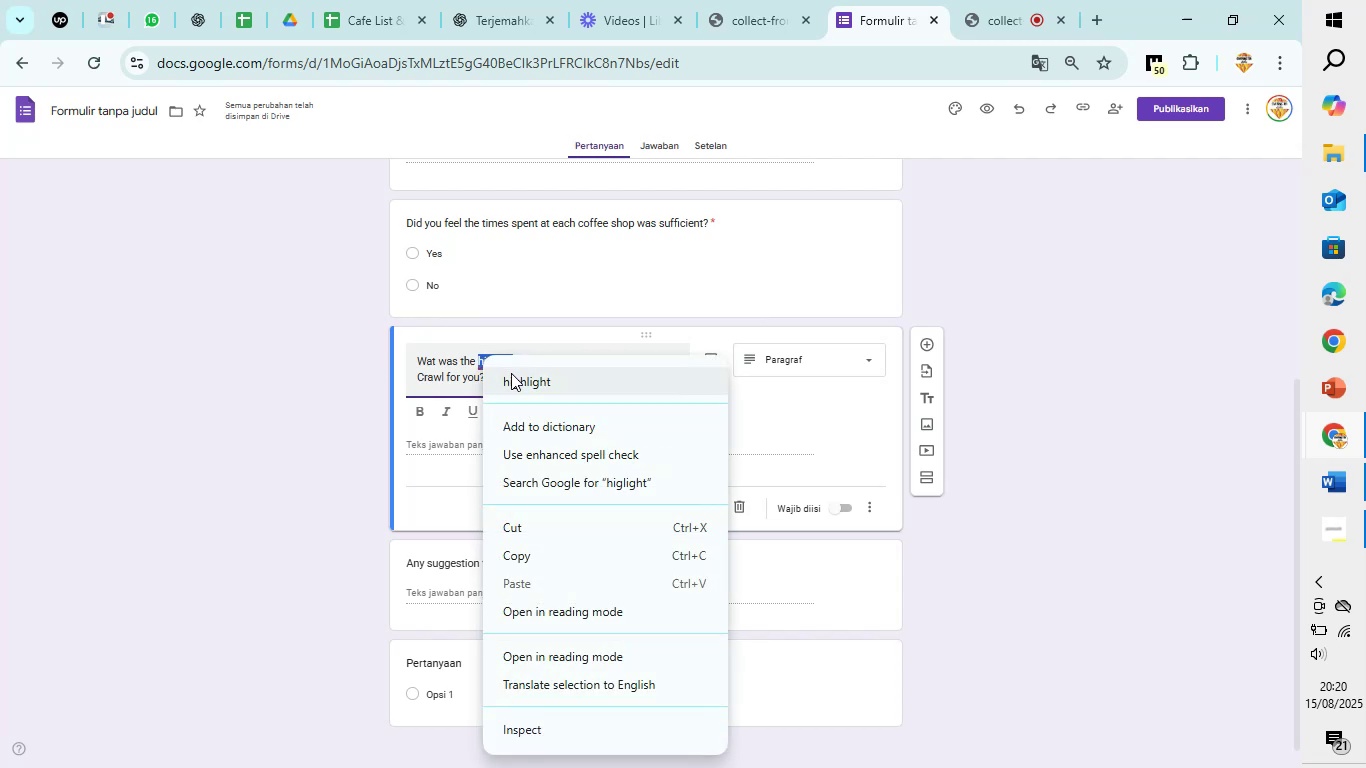 
left_click([515, 377])
 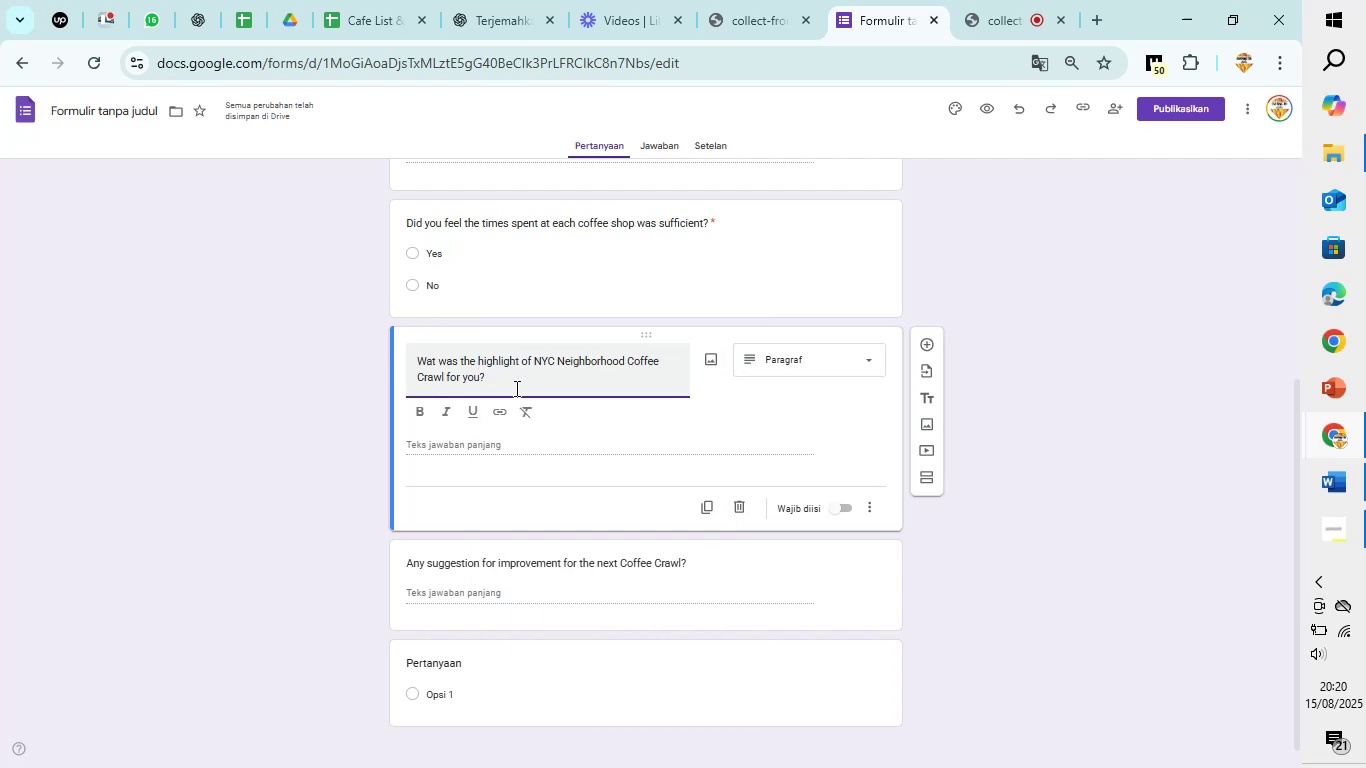 
wait(5.02)
 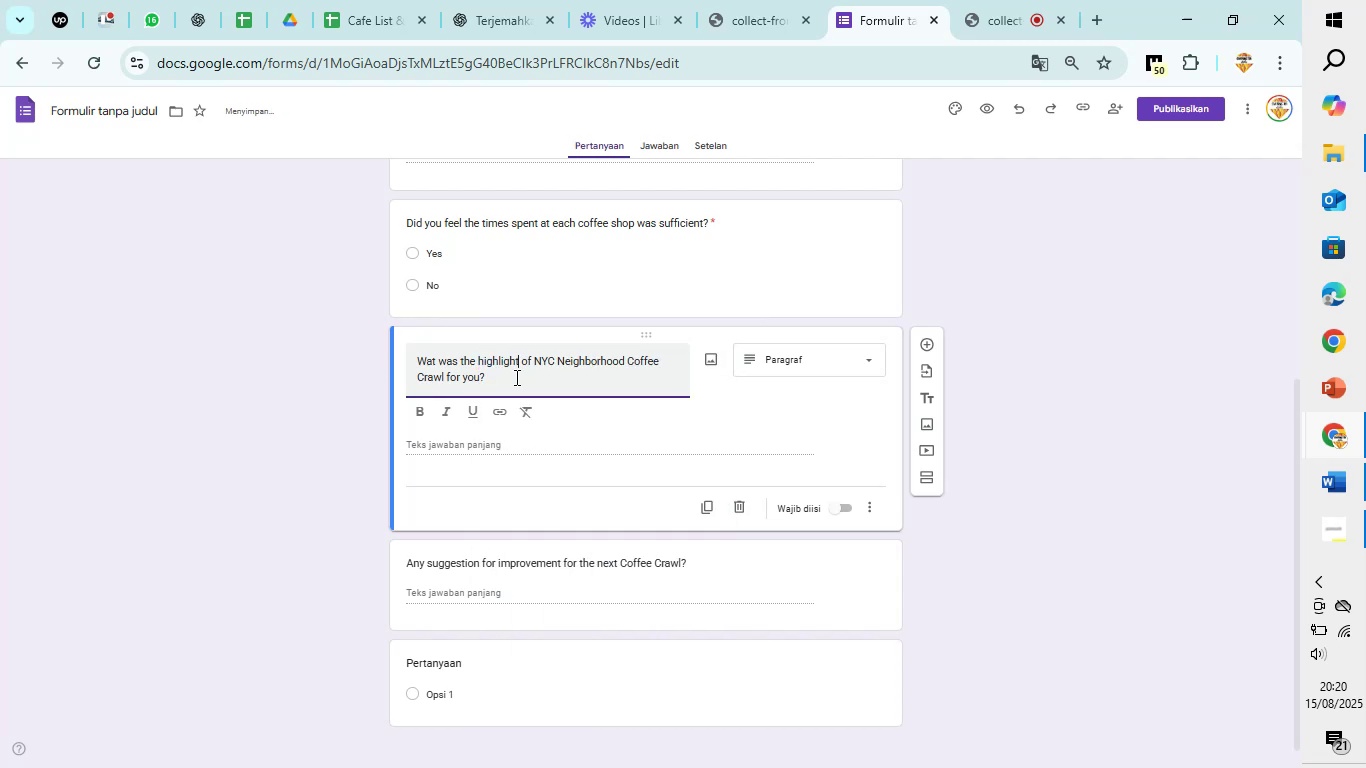 
scroll: coordinate [465, 565], scroll_direction: up, amount: 5.0
 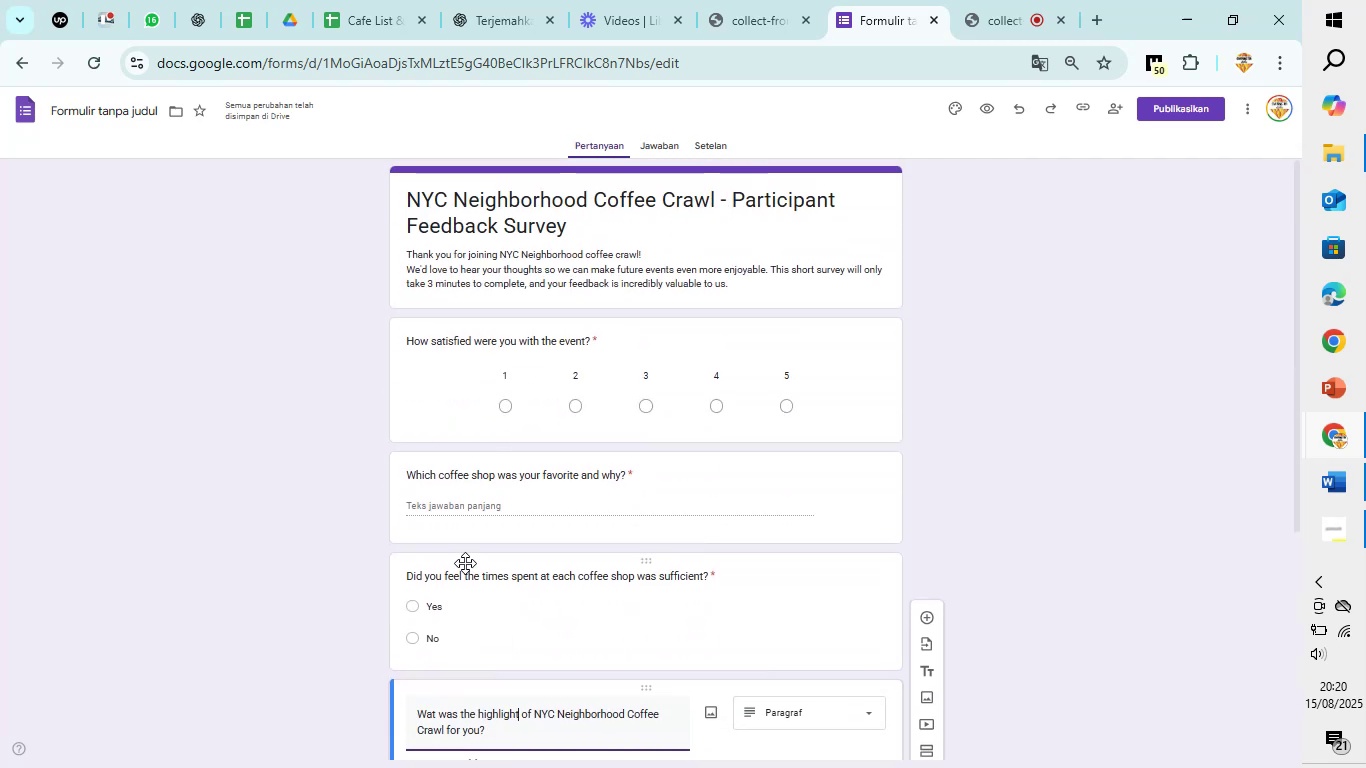 
scroll: coordinate [452, 636], scroll_direction: down, amount: 6.0
 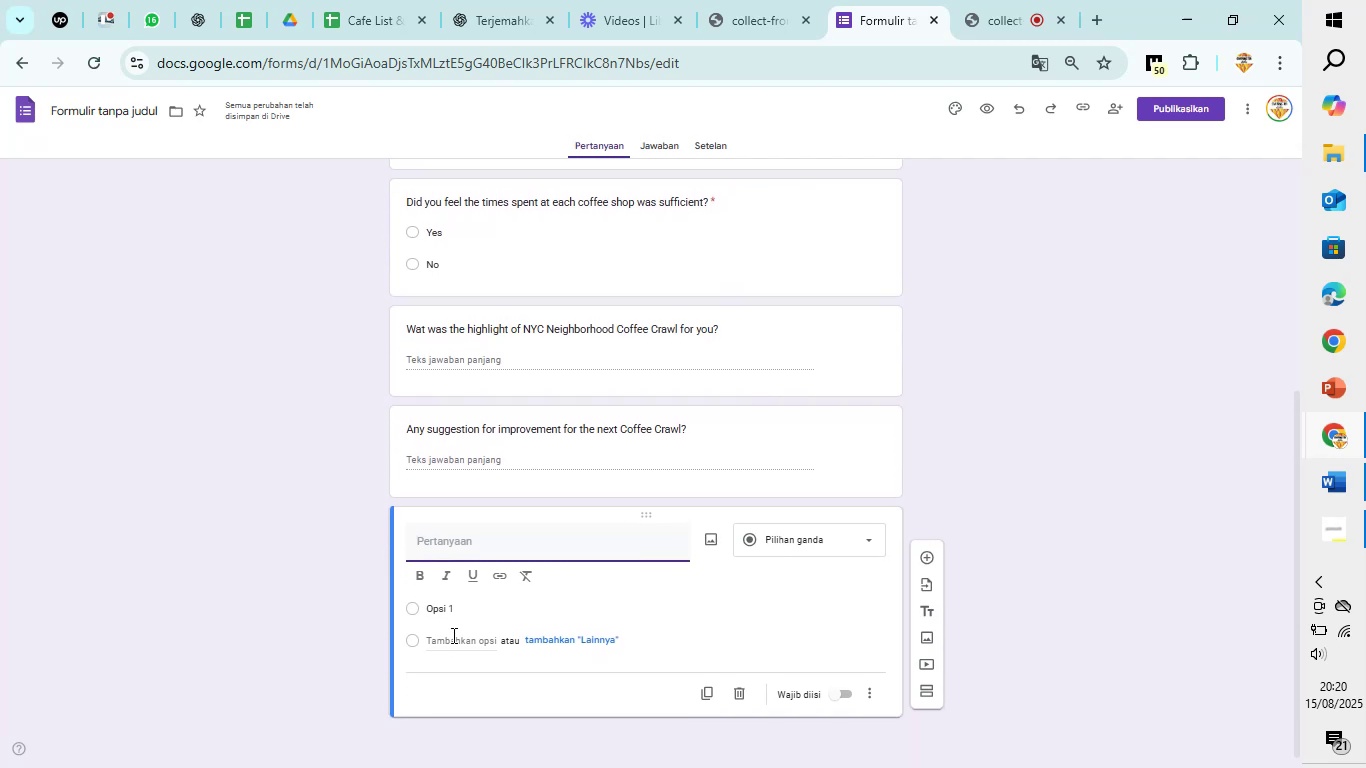 
type(Would you recomend this event )
 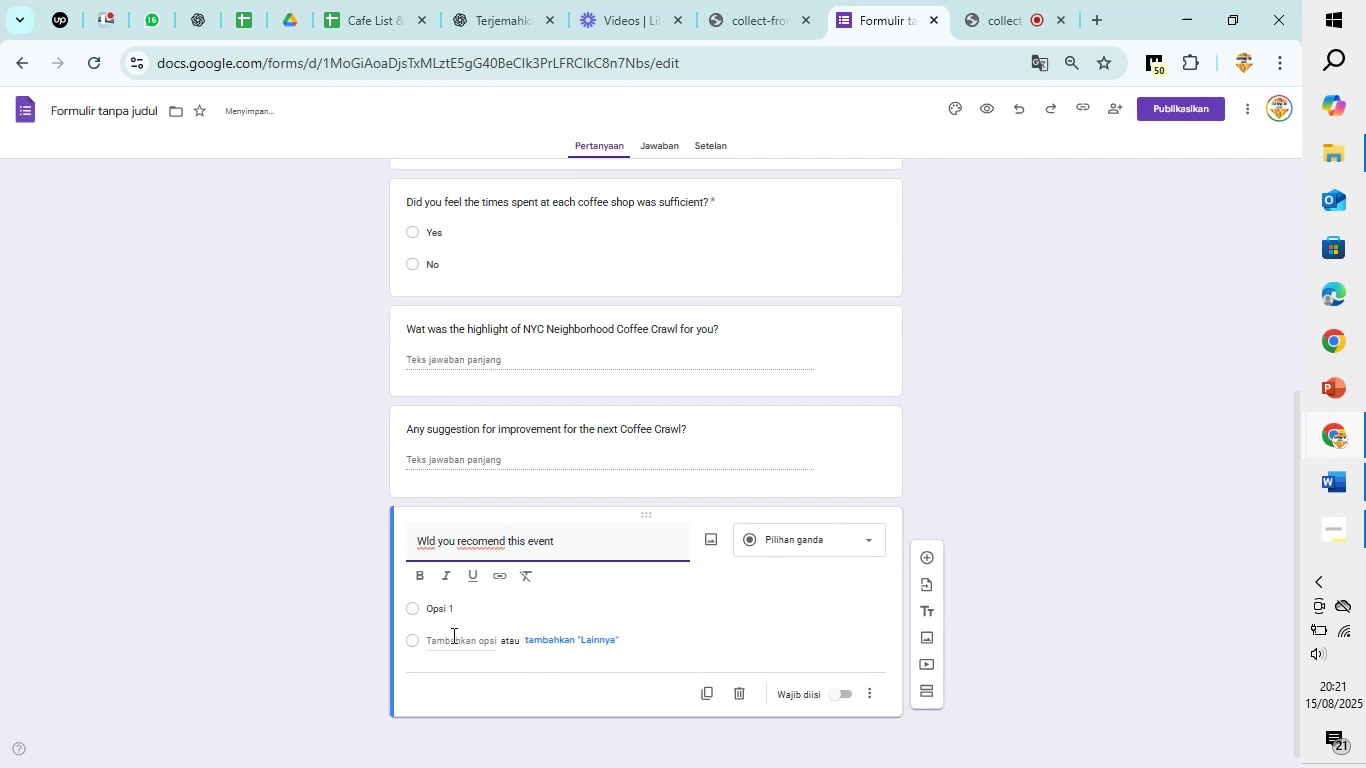 
key(ArrowLeft)
 